 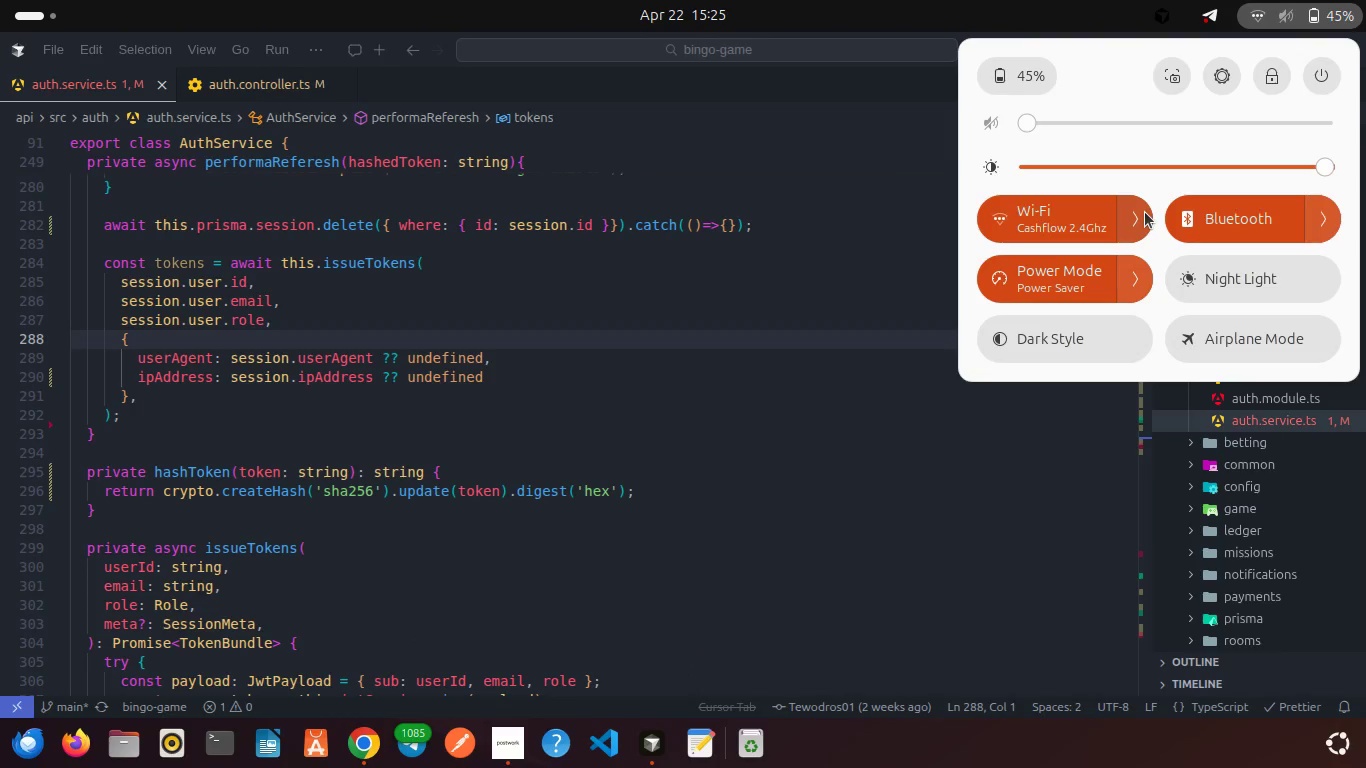 
left_click([1092, 209])
 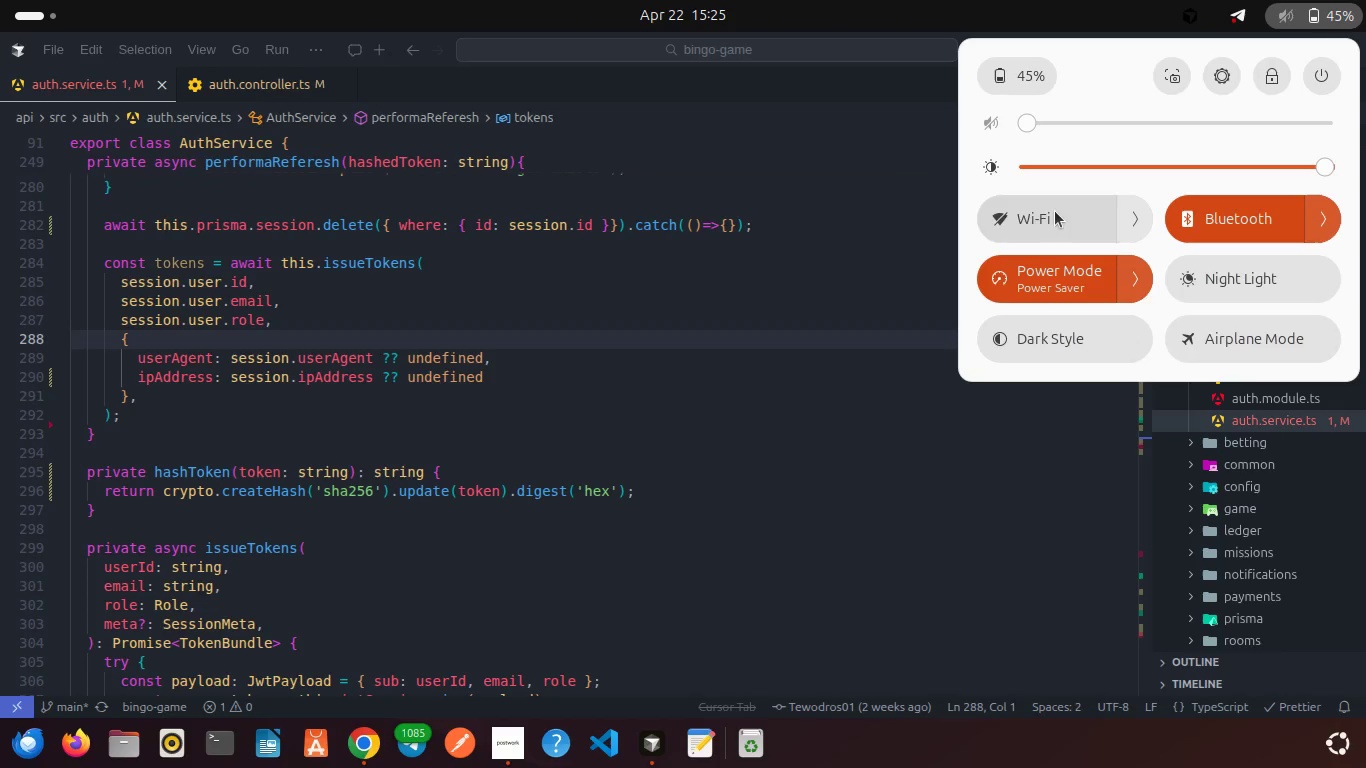 
left_click([1055, 211])
 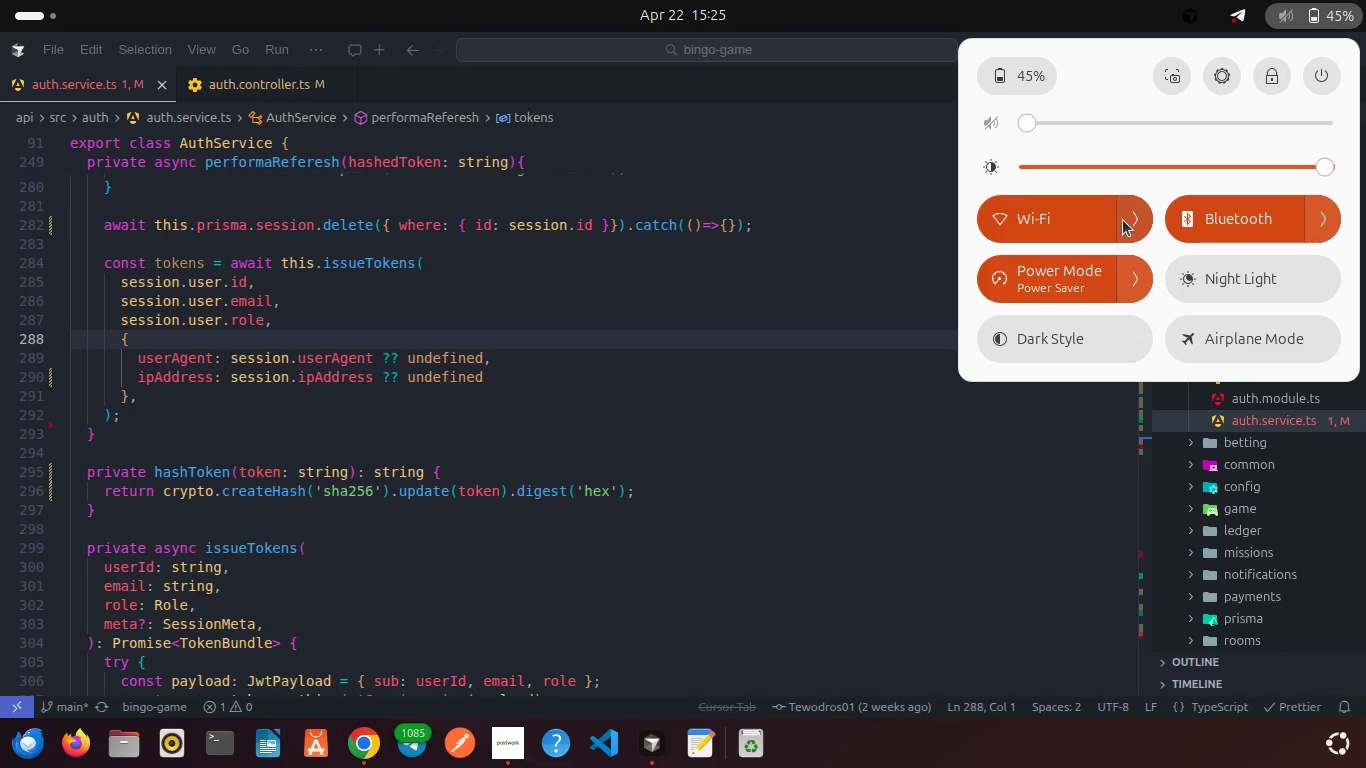 
left_click([1123, 220])
 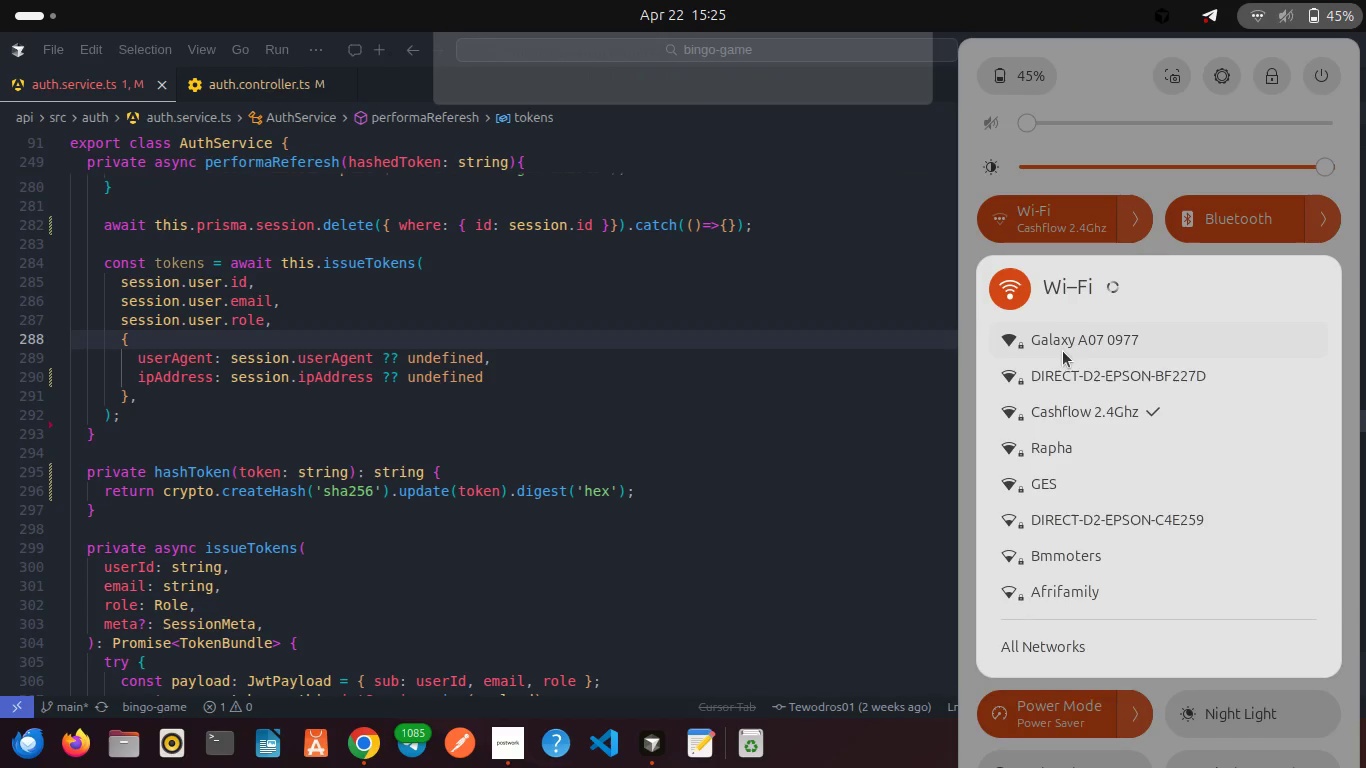 
left_click([1058, 347])
 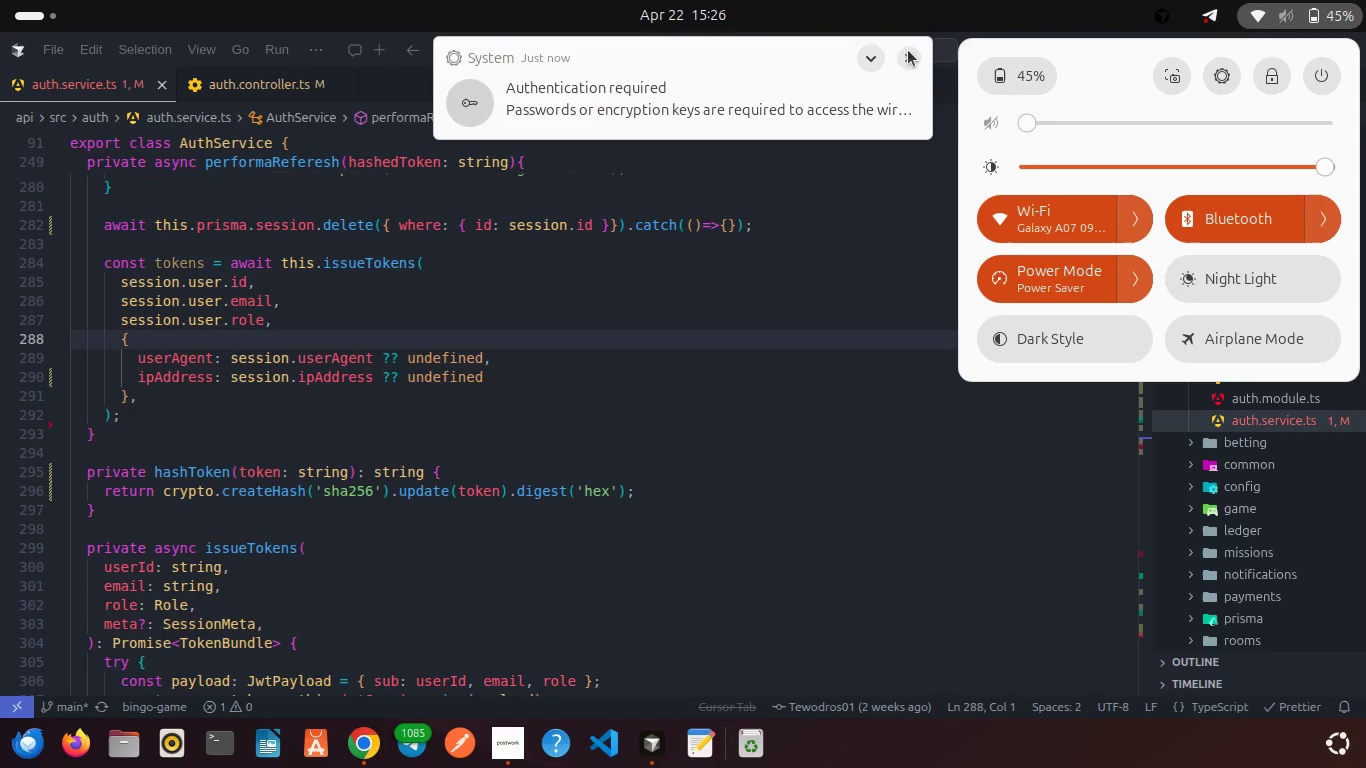 
left_click([913, 58])
 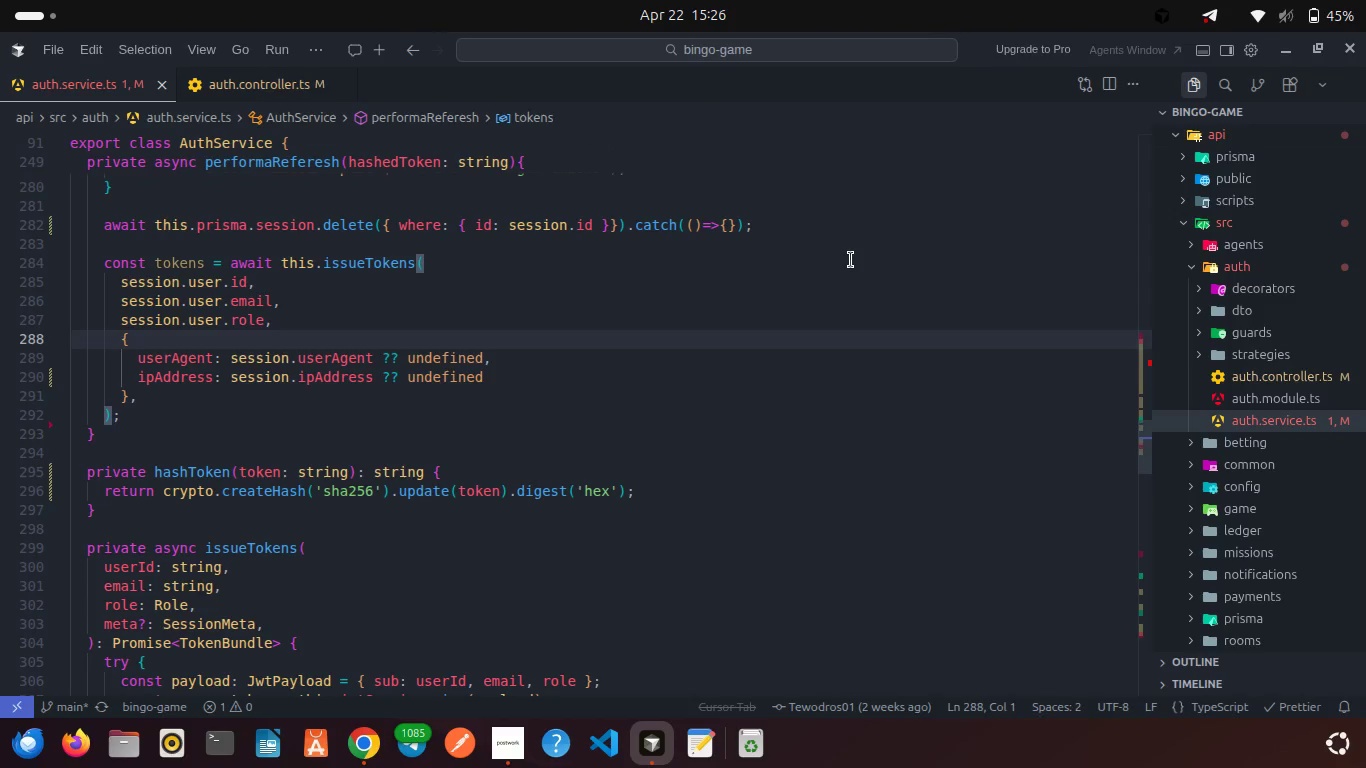 
left_click([851, 260])
 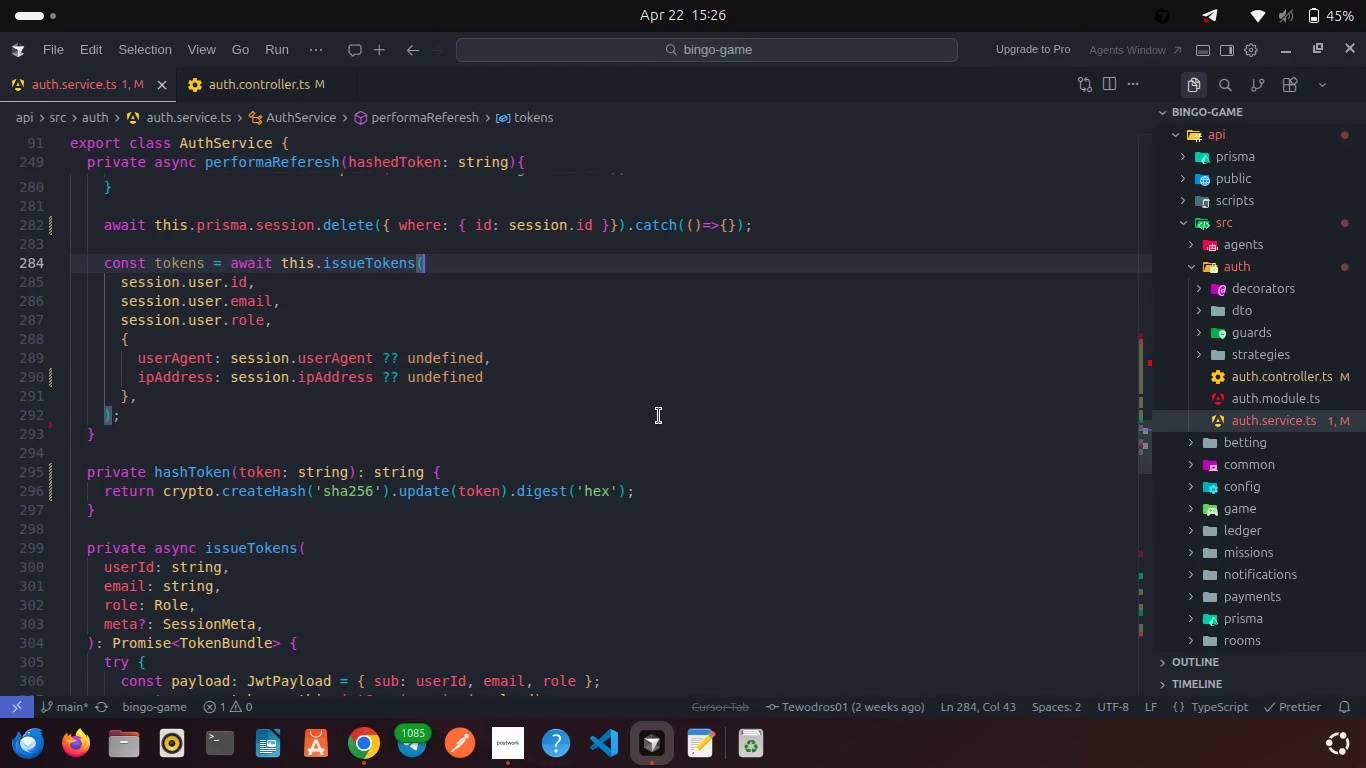 
wait(36.06)
 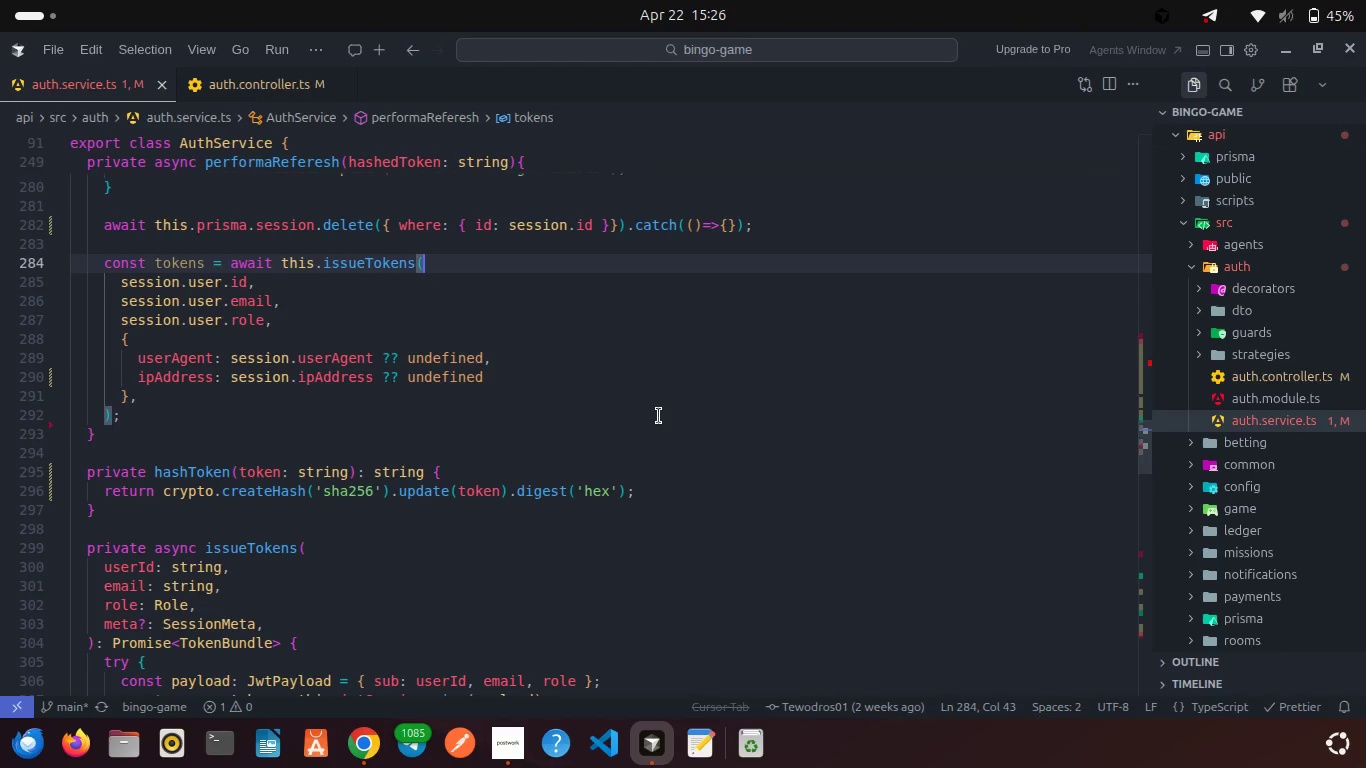 
scroll: coordinate [653, 452], scroll_direction: down, amount: 1.0
 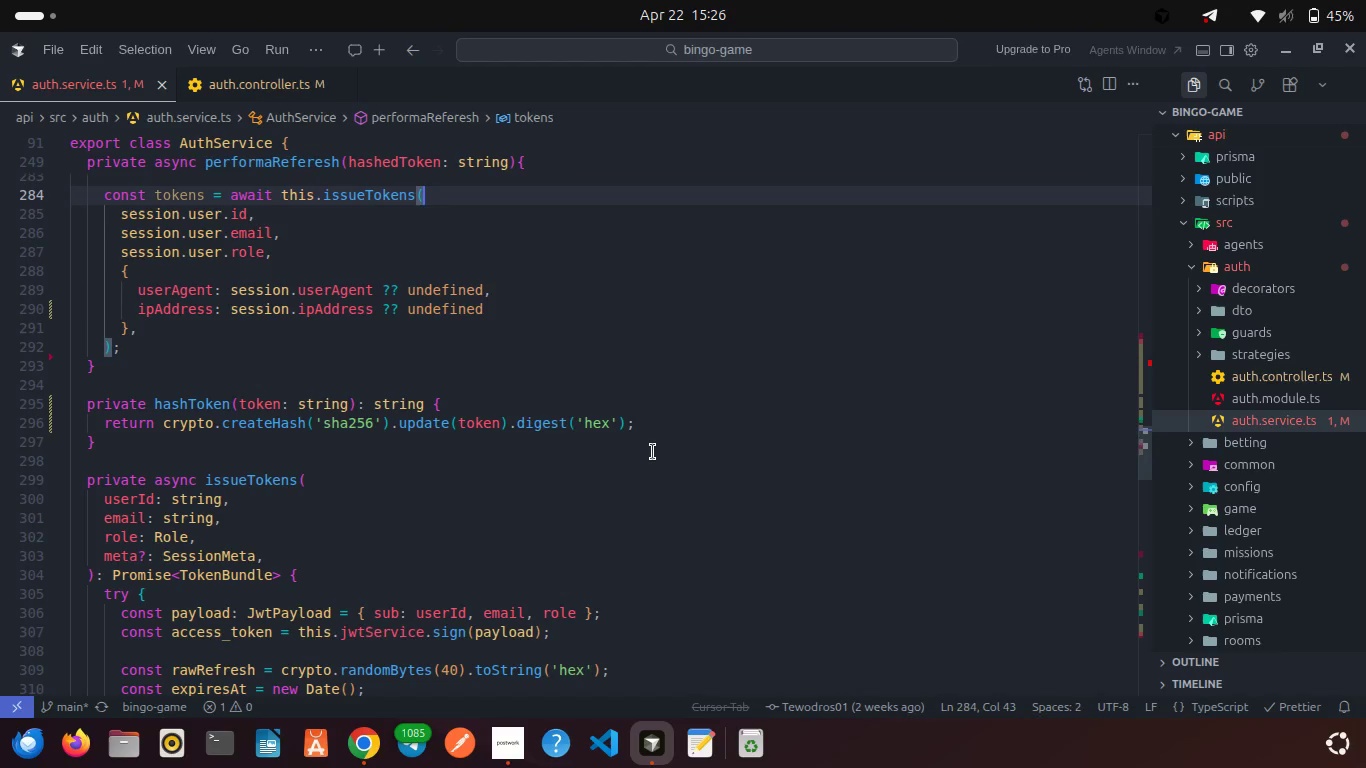 
wait(17.34)
 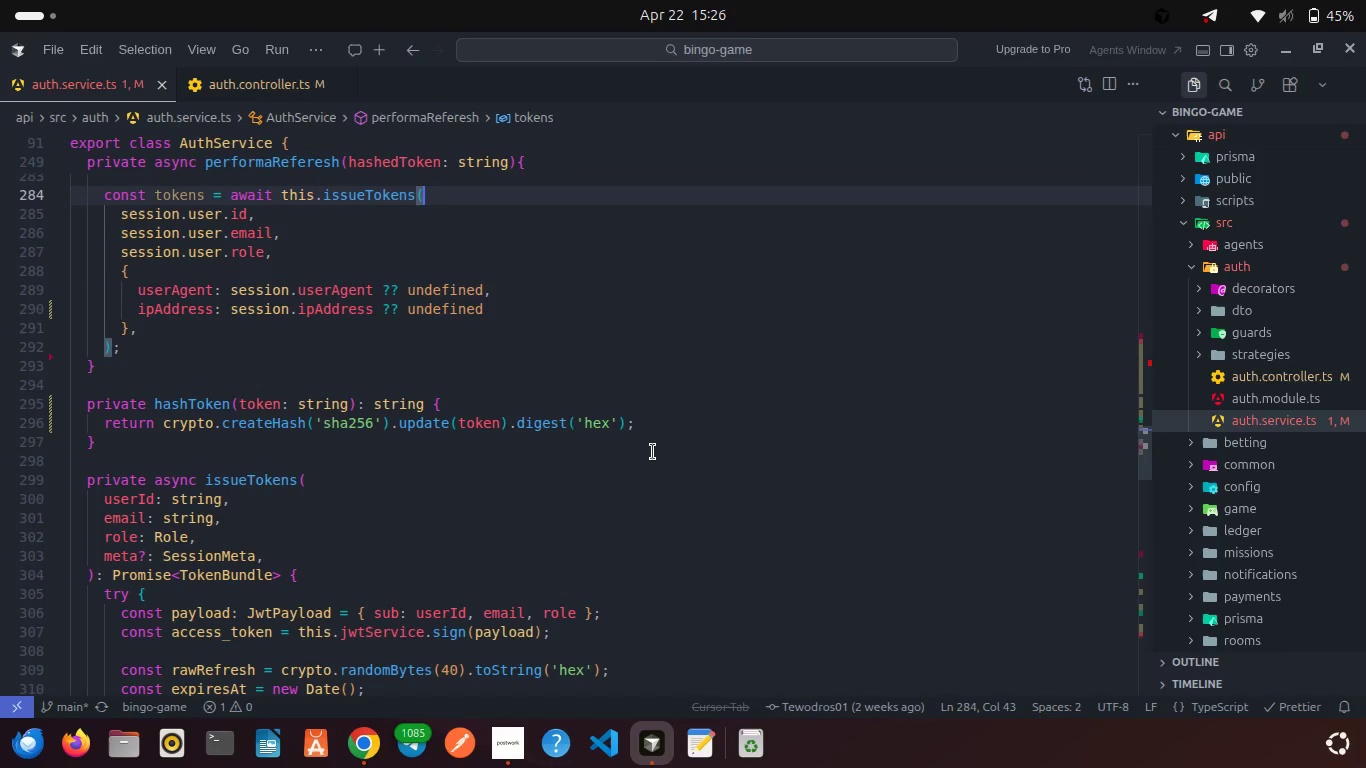 
scroll: coordinate [653, 452], scroll_direction: down, amount: 1.0
 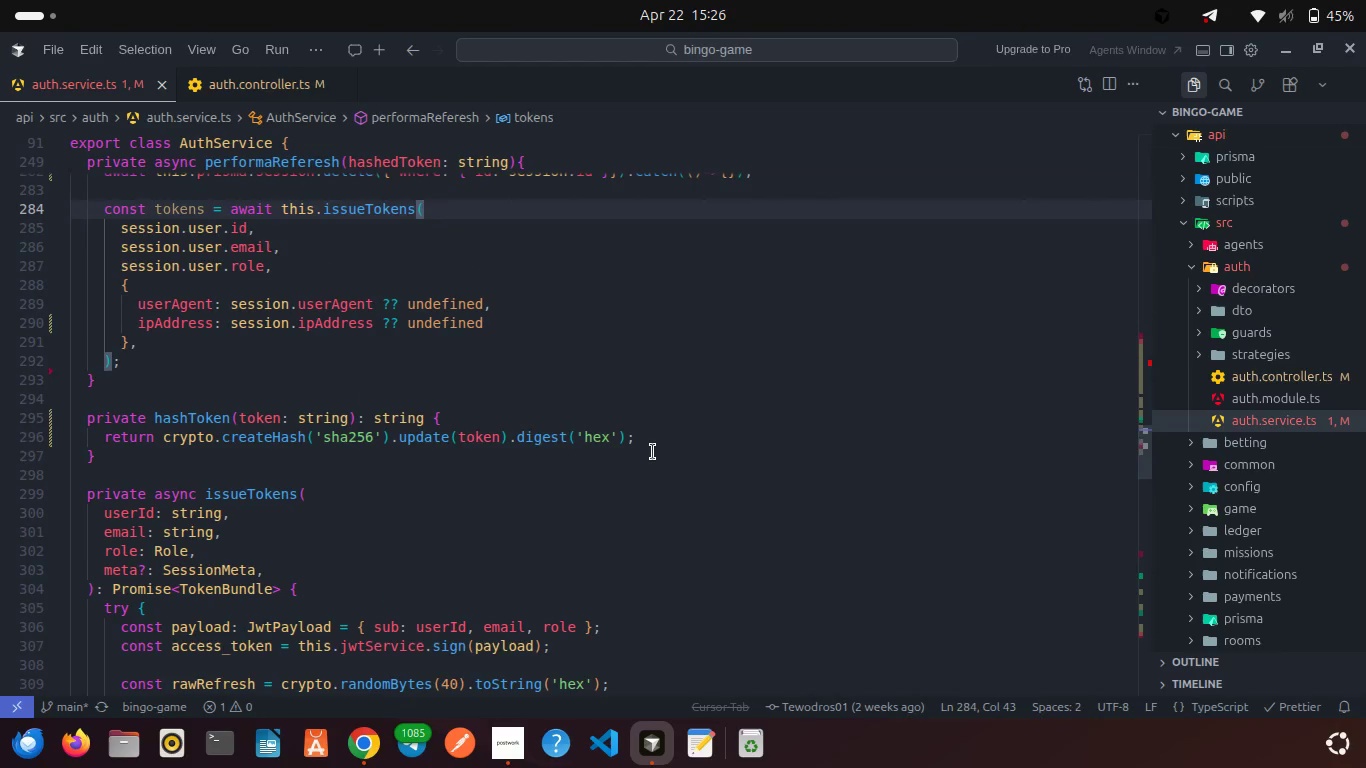 
scroll: coordinate [653, 452], scroll_direction: up, amount: 1.0
 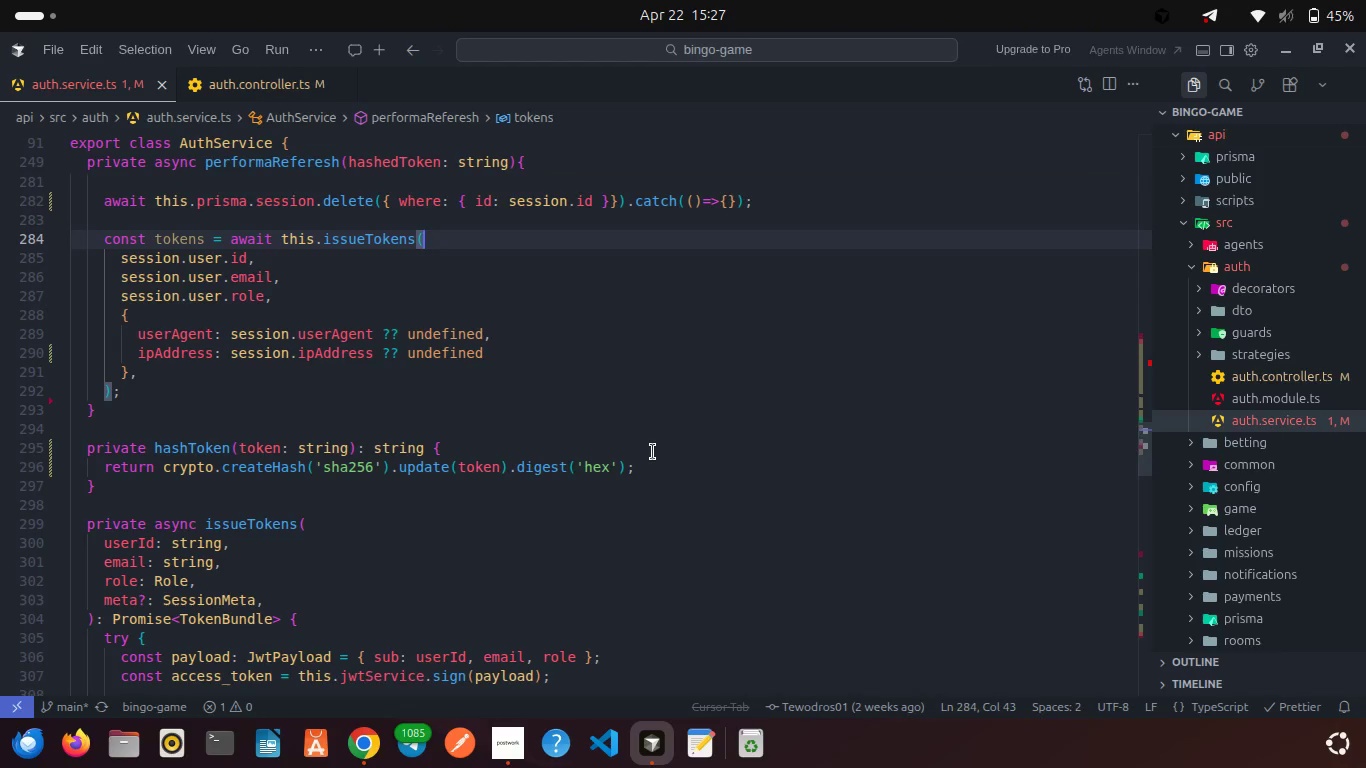 
wait(15.52)
 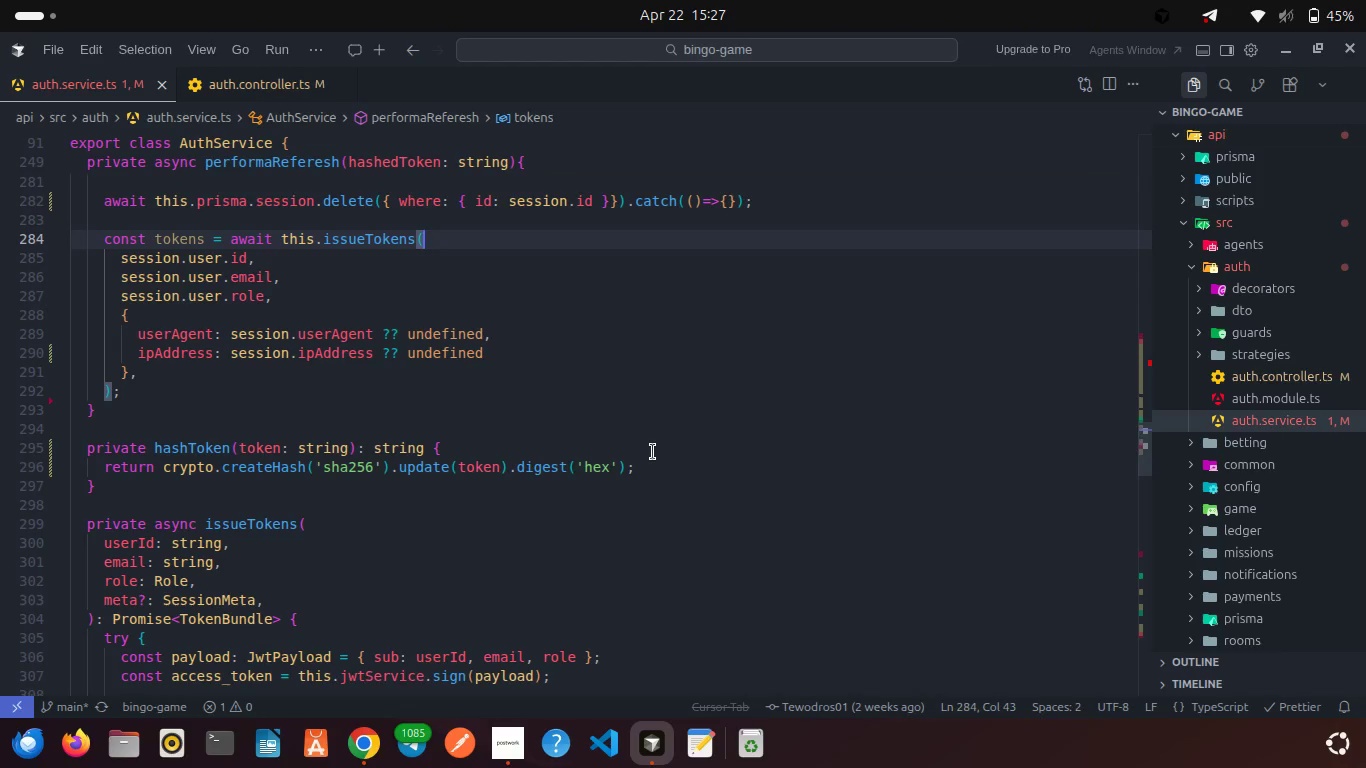 
scroll: coordinate [352, 418], scroll_direction: down, amount: 12.0
 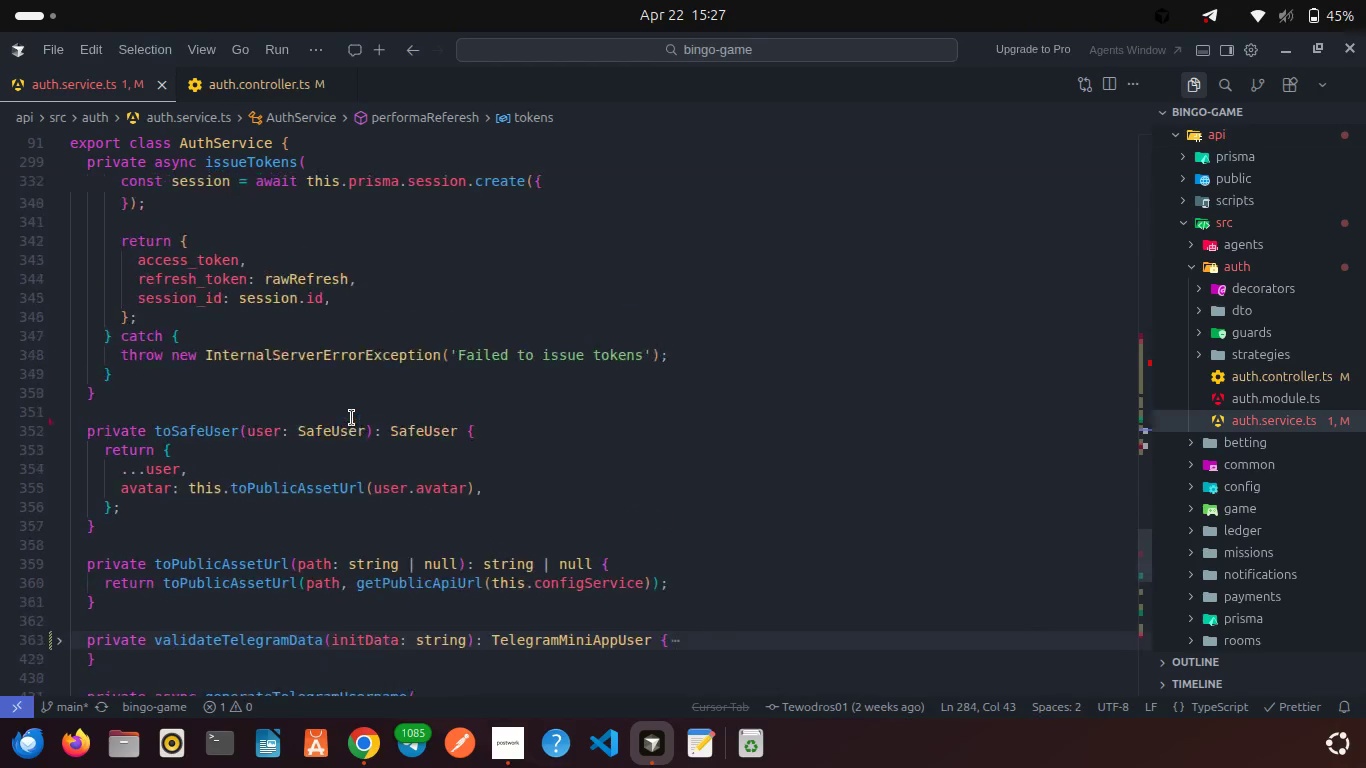 
scroll: coordinate [352, 418], scroll_direction: up, amount: 1.0
 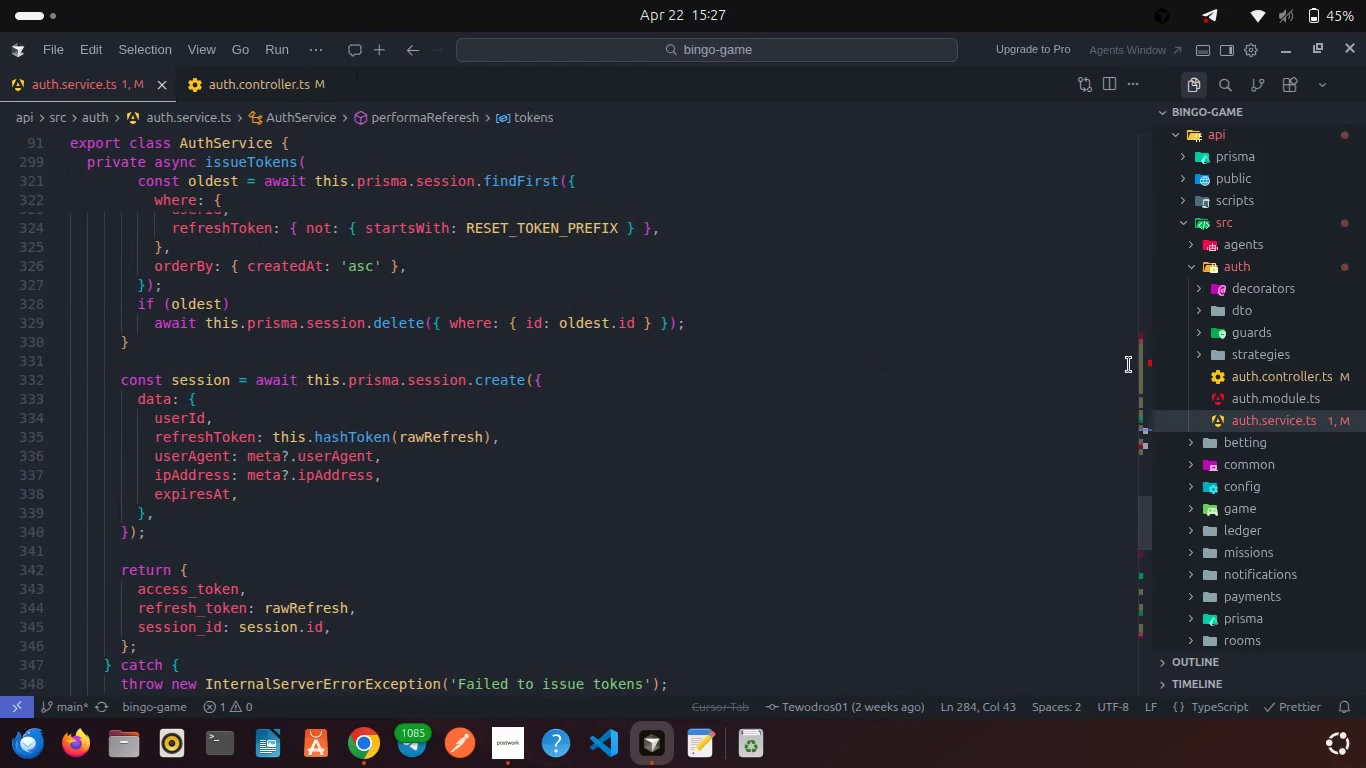 
left_click([1153, 365])
 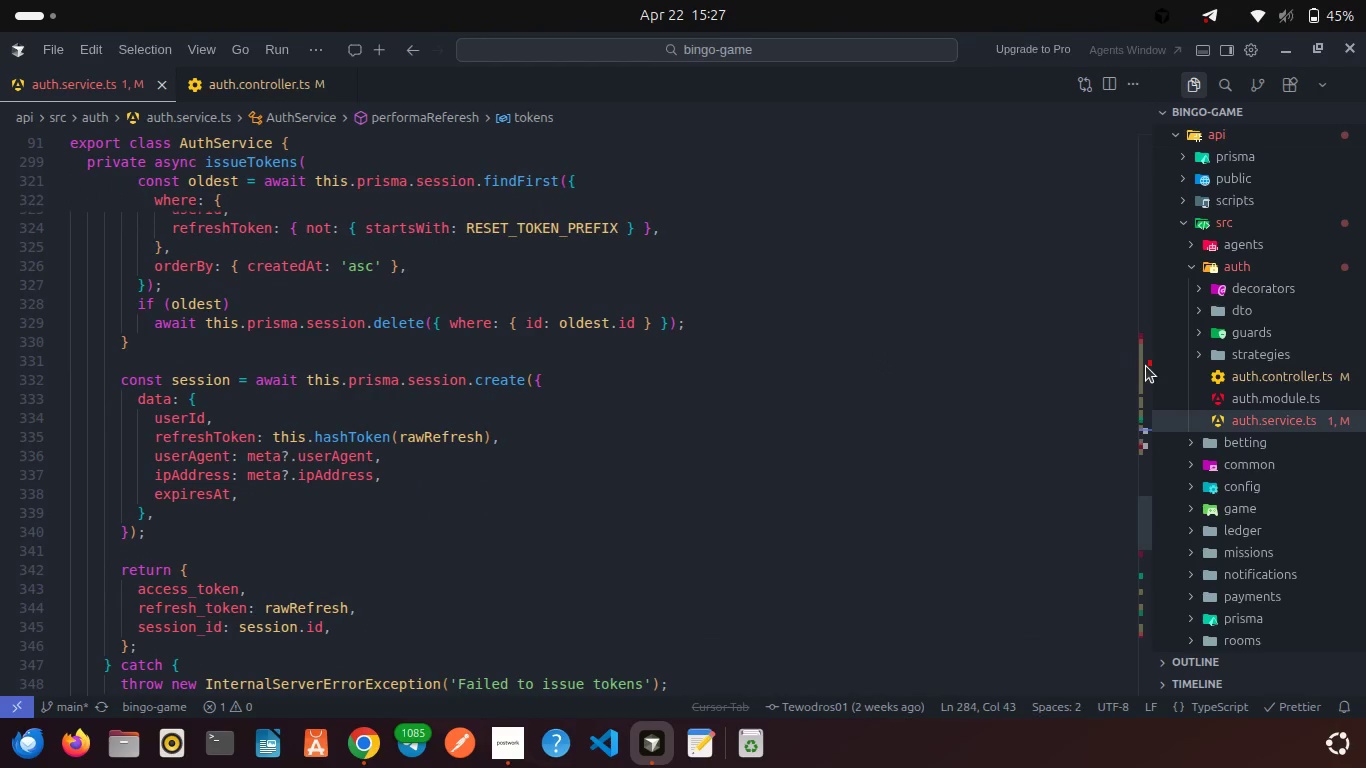 
left_click([1146, 366])
 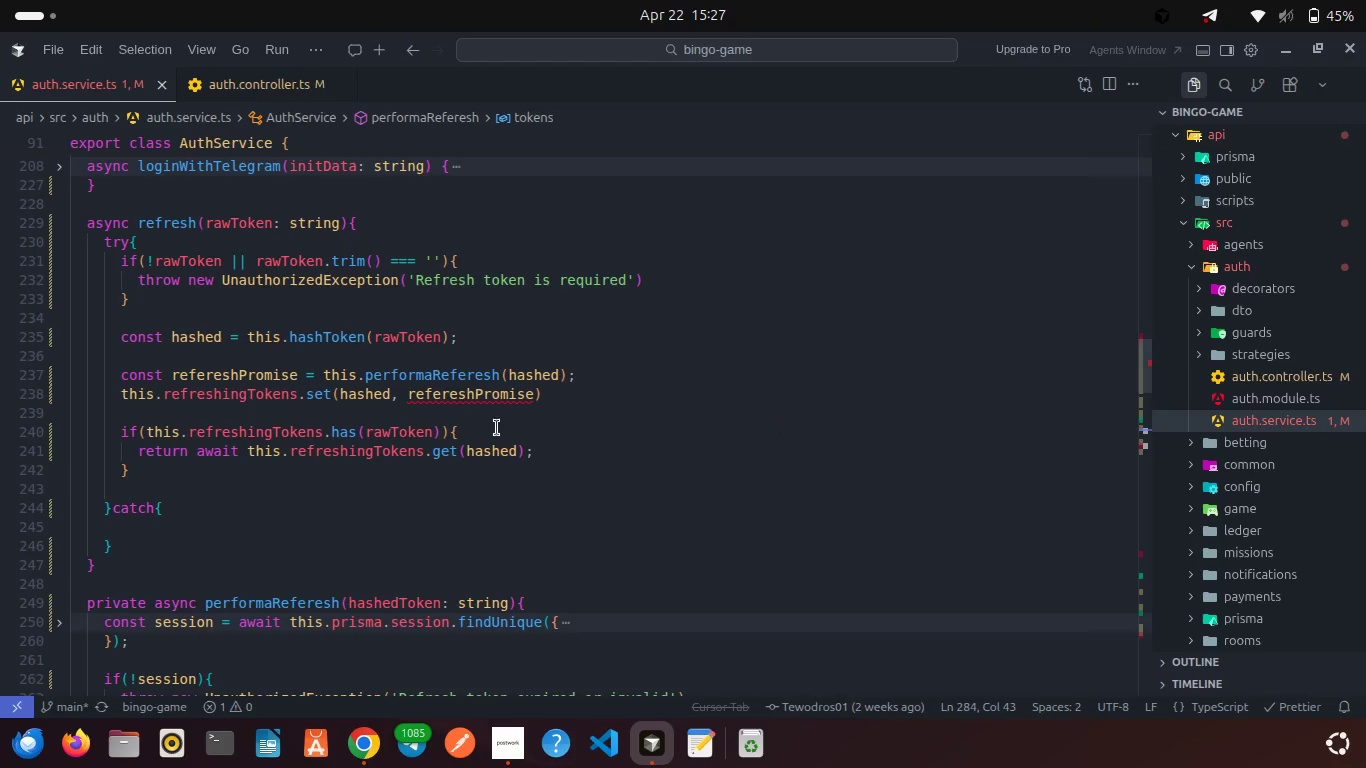 
mouse_move([488, 407])
 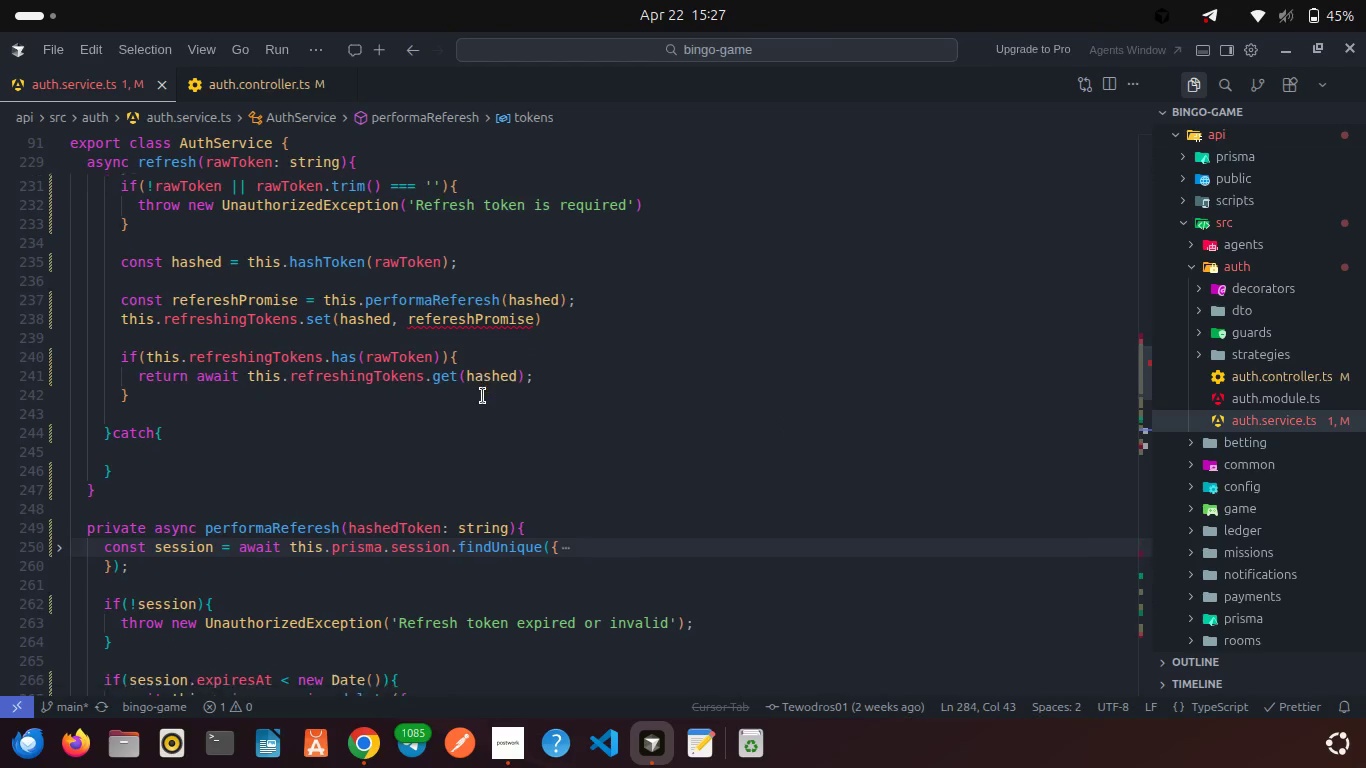 
scroll: coordinate [483, 396], scroll_direction: down, amount: 1.0
 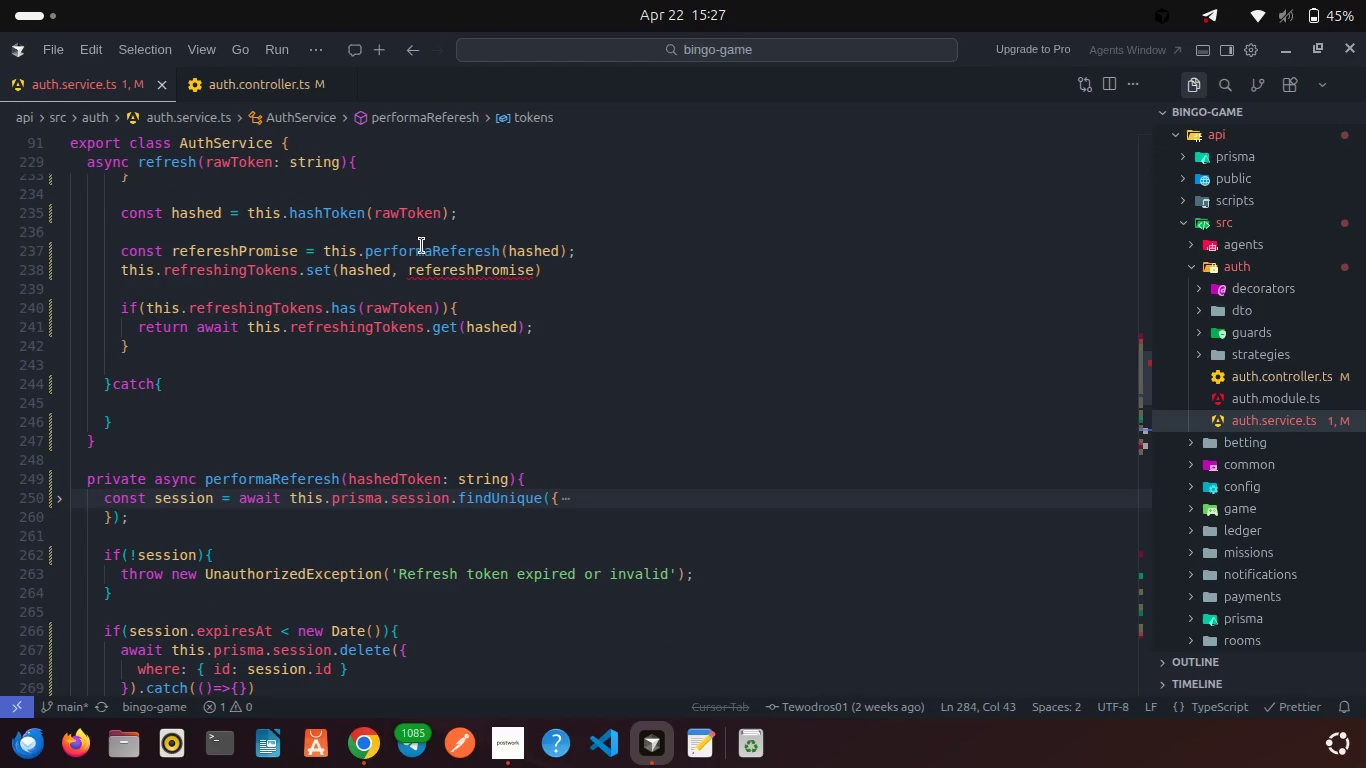 
double_click([422, 246])
 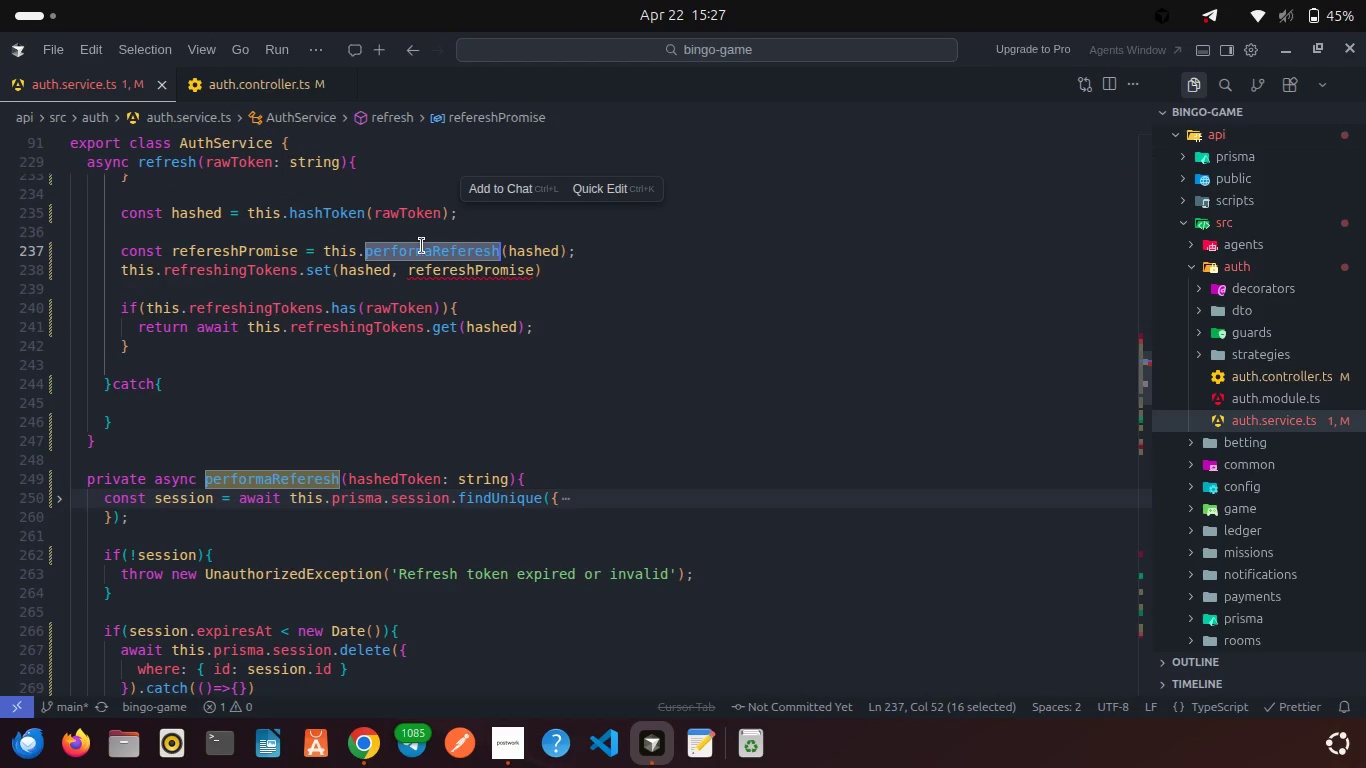 
key(Control+D)
 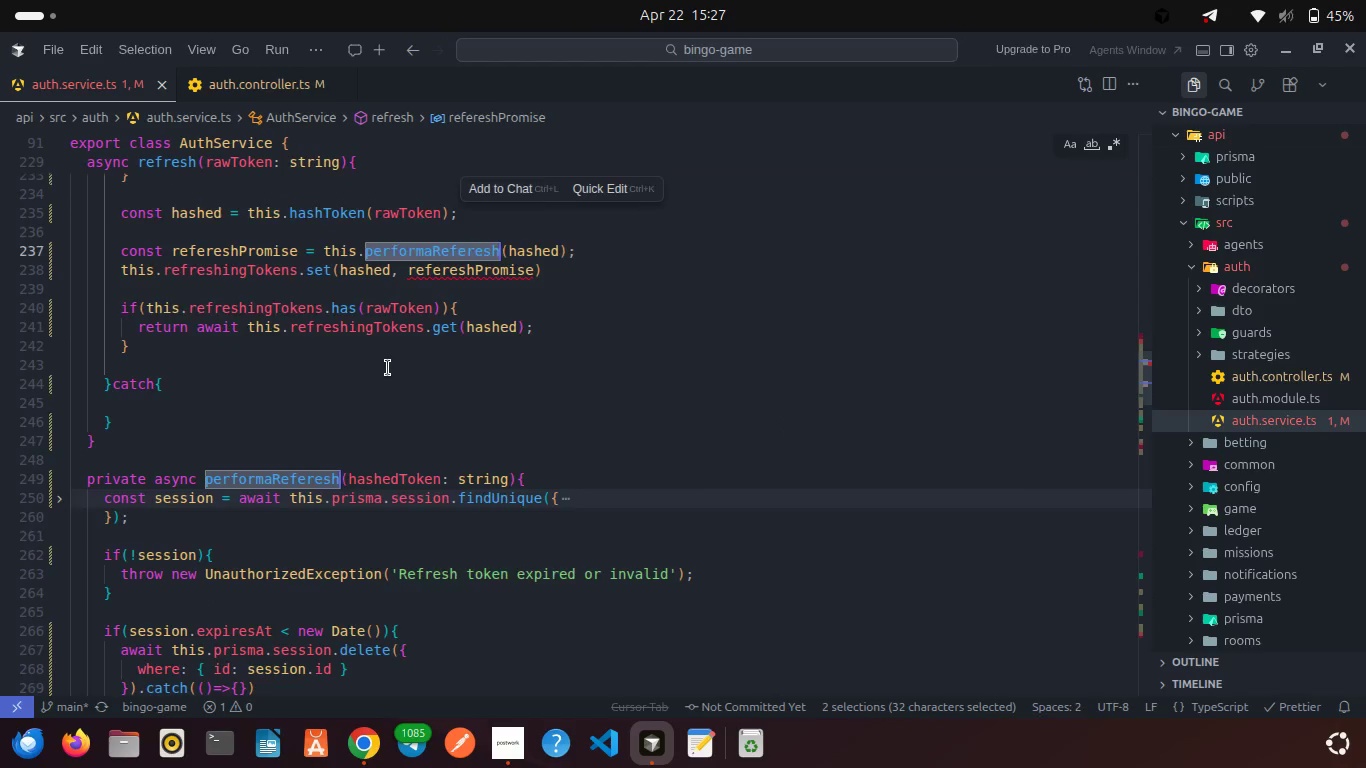 
scroll: coordinate [388, 368], scroll_direction: down, amount: 15.0
 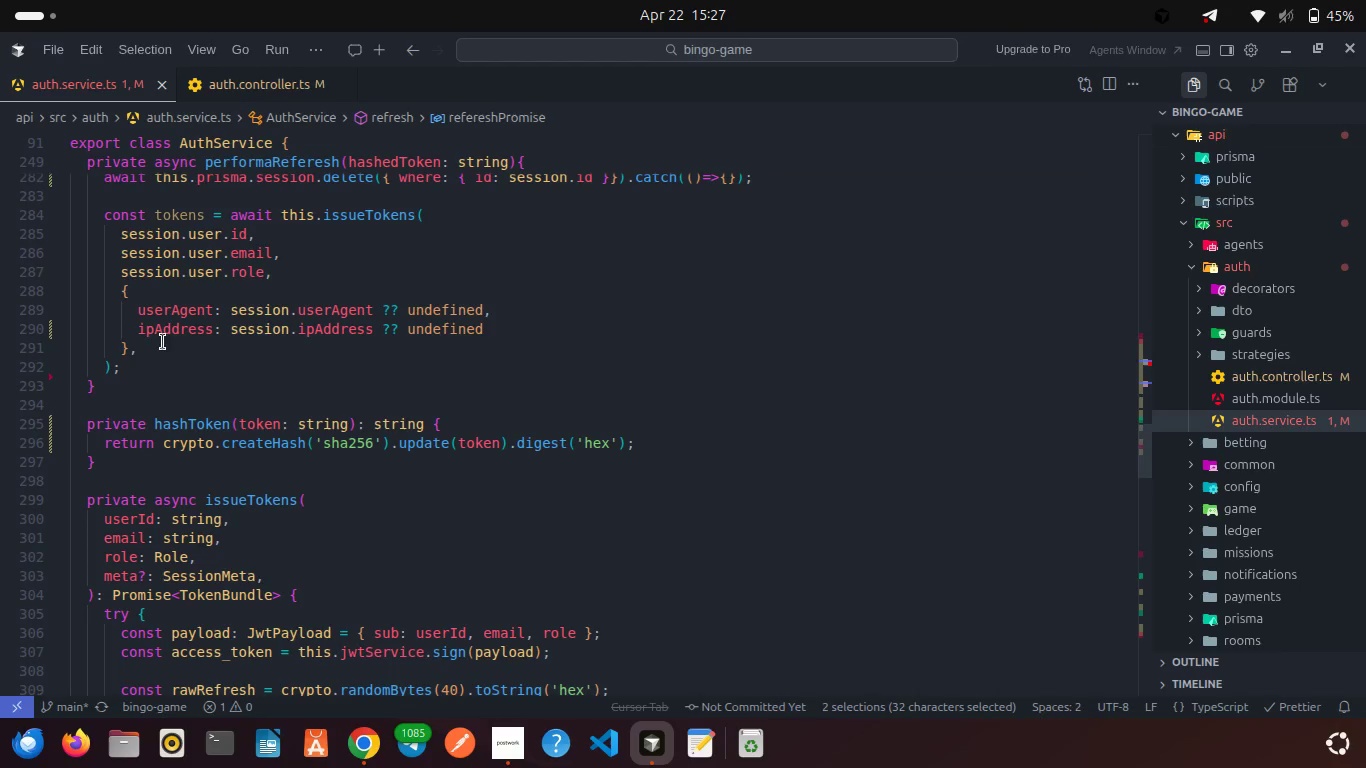 
left_click([143, 357])
 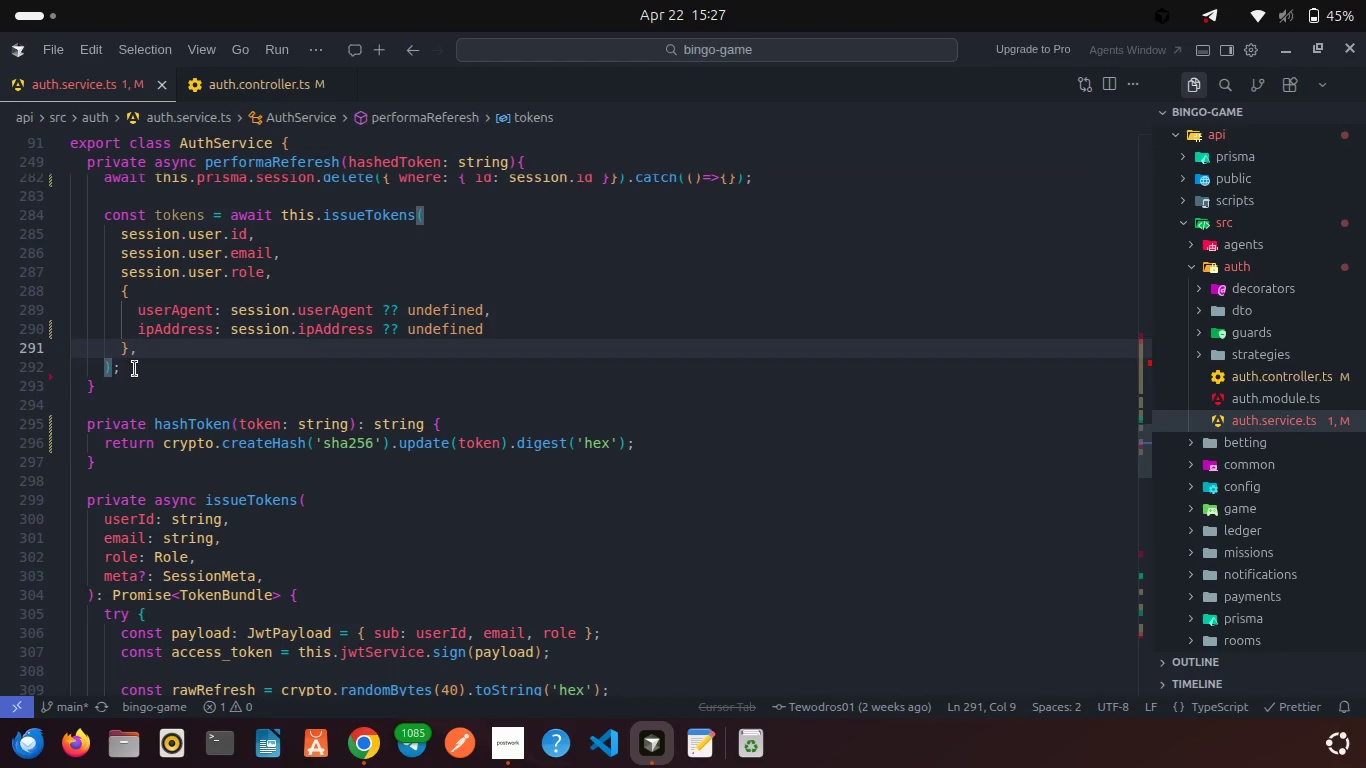 
left_click([135, 369])
 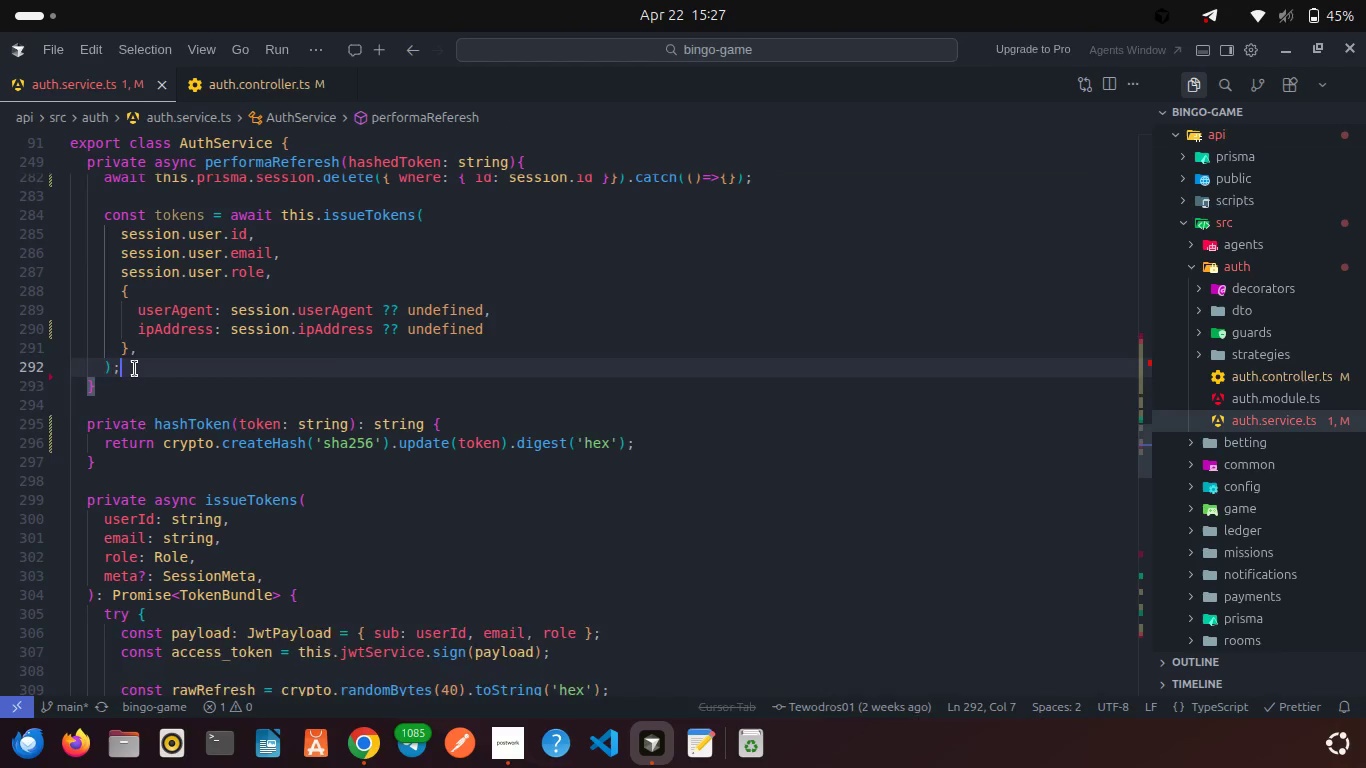 
key(Enter)
 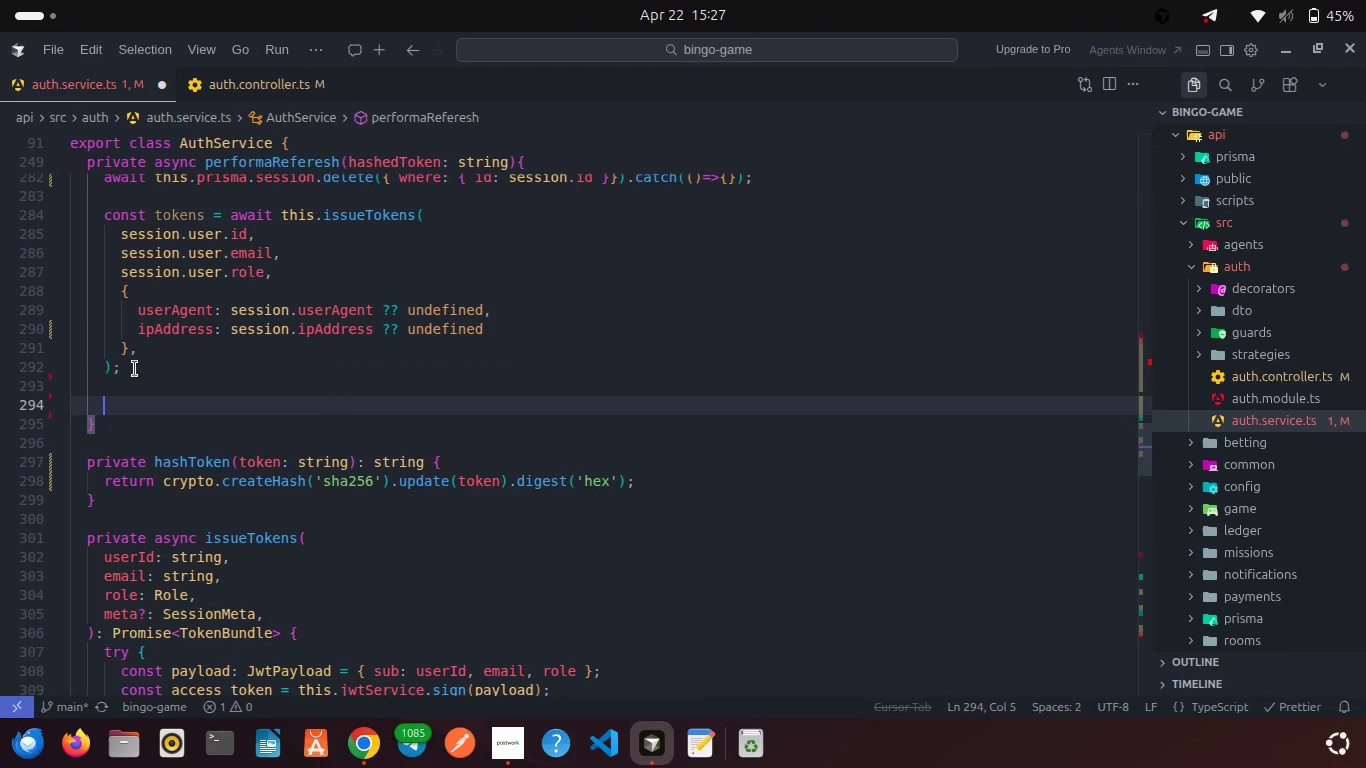 
key(Enter)
 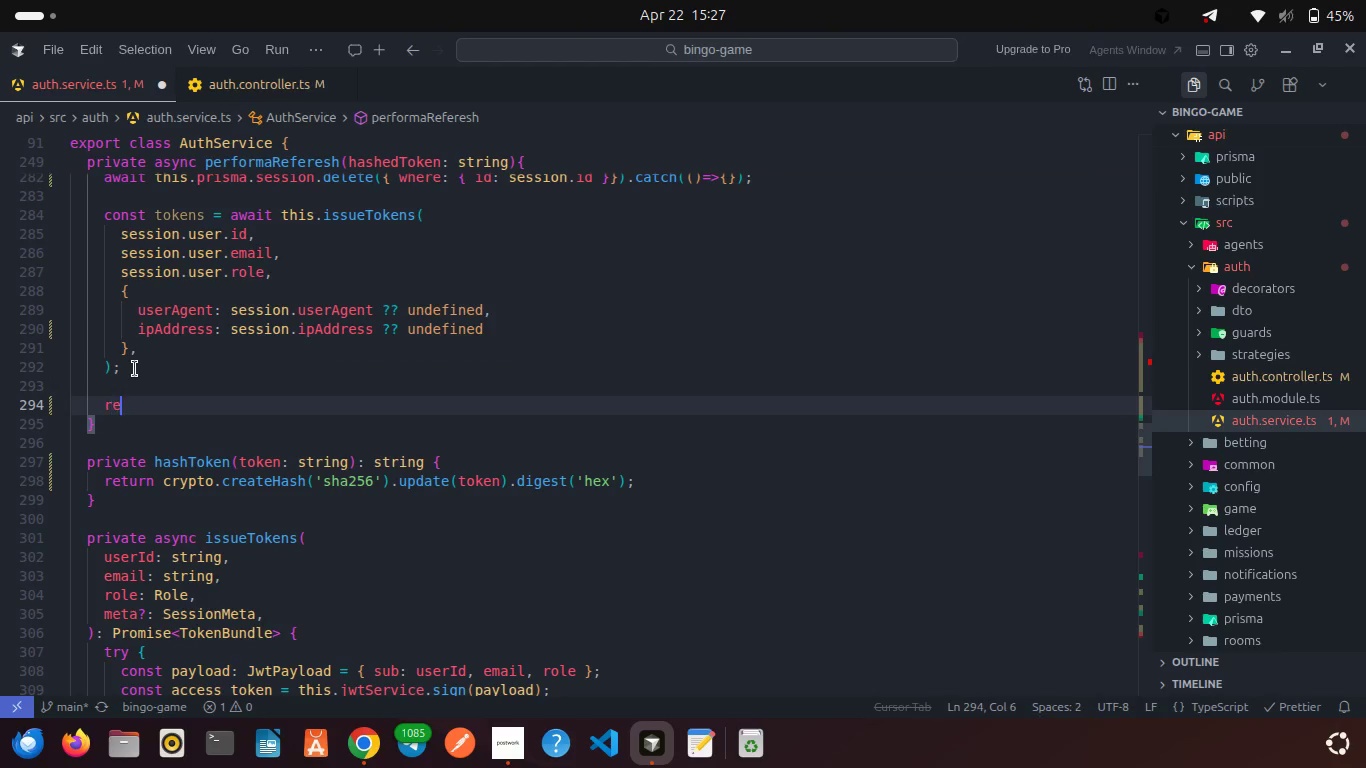 
type(retru)
 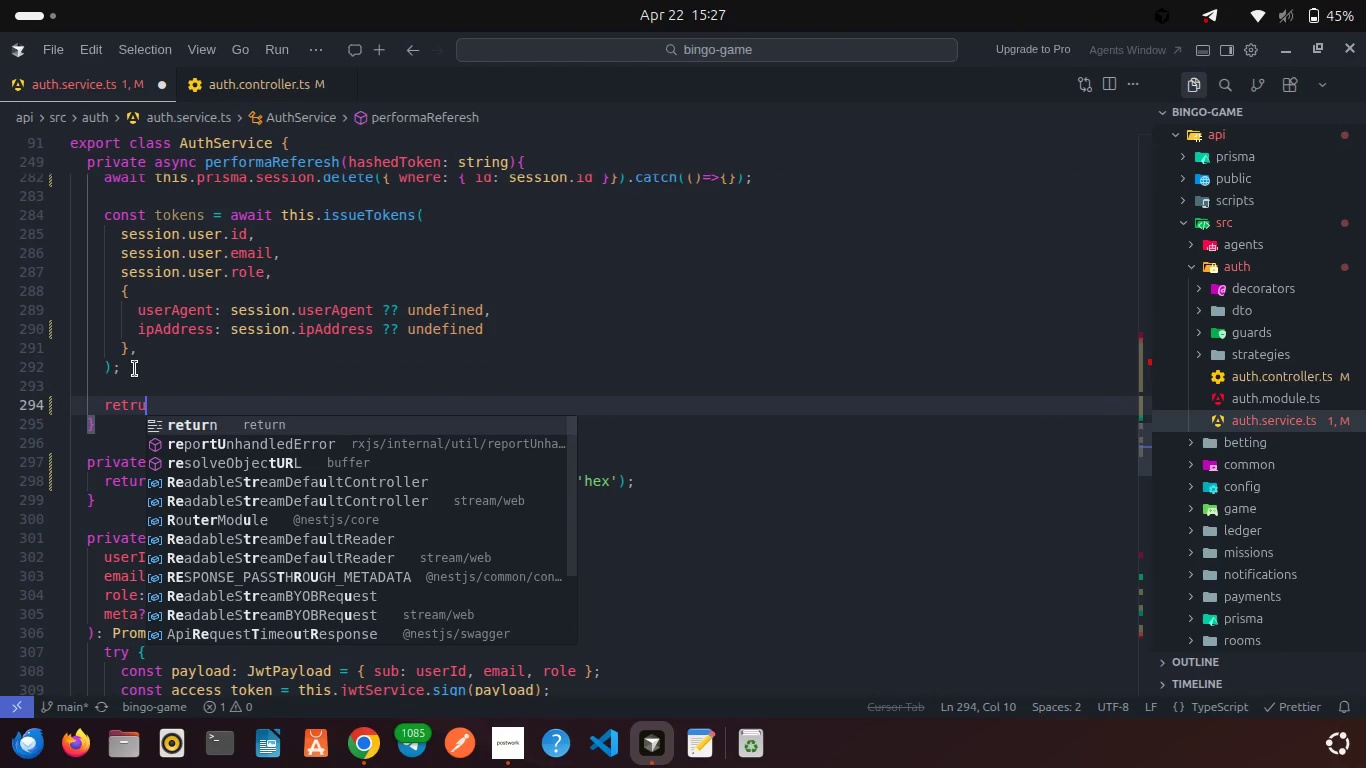 
key(Enter)
 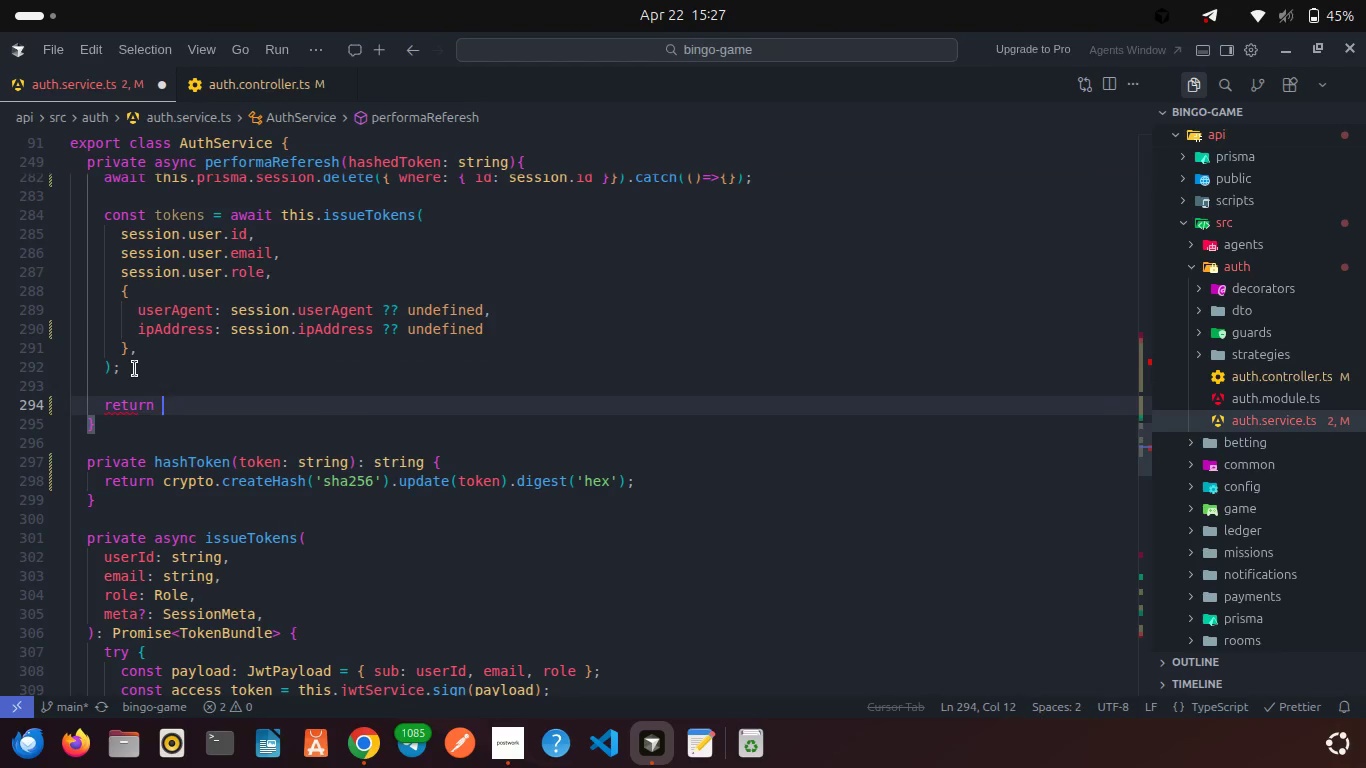 
key(Space)
 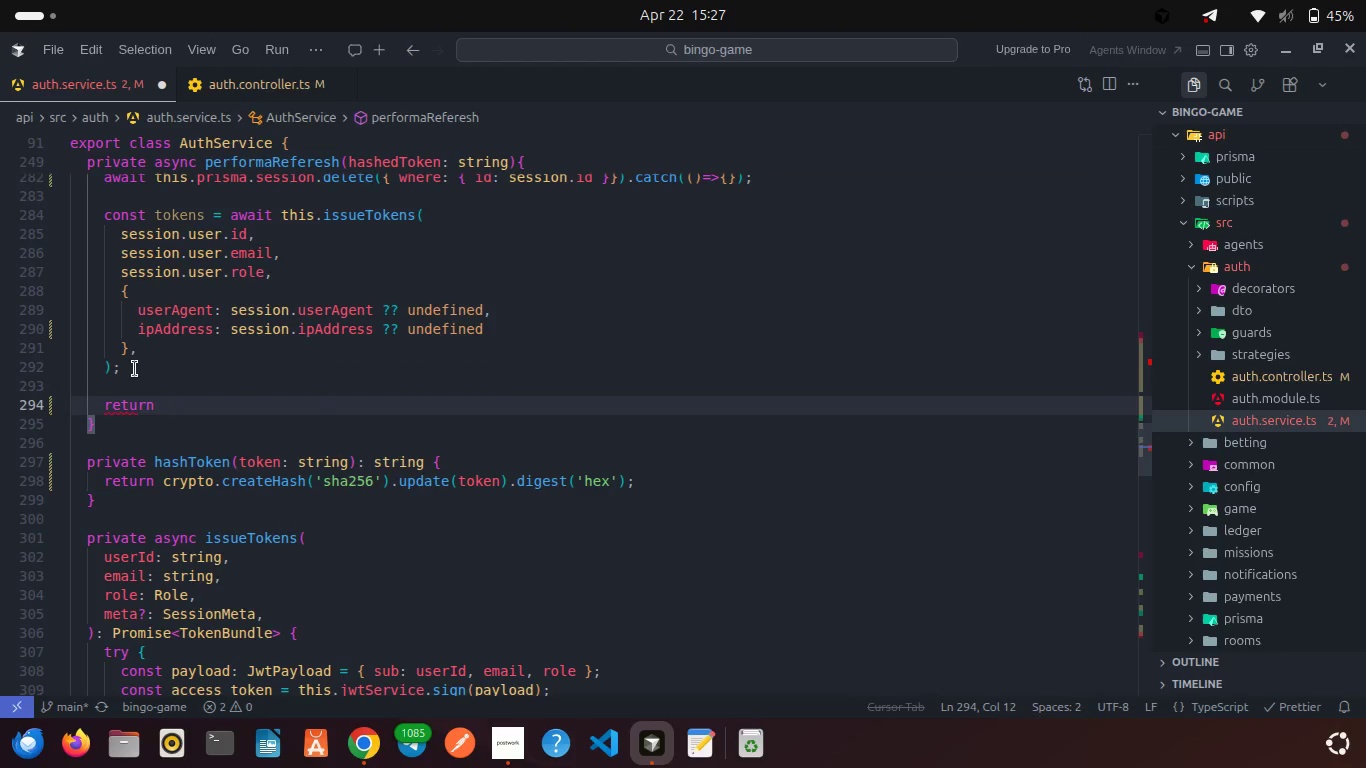 
key(Shift+ShiftRight)
 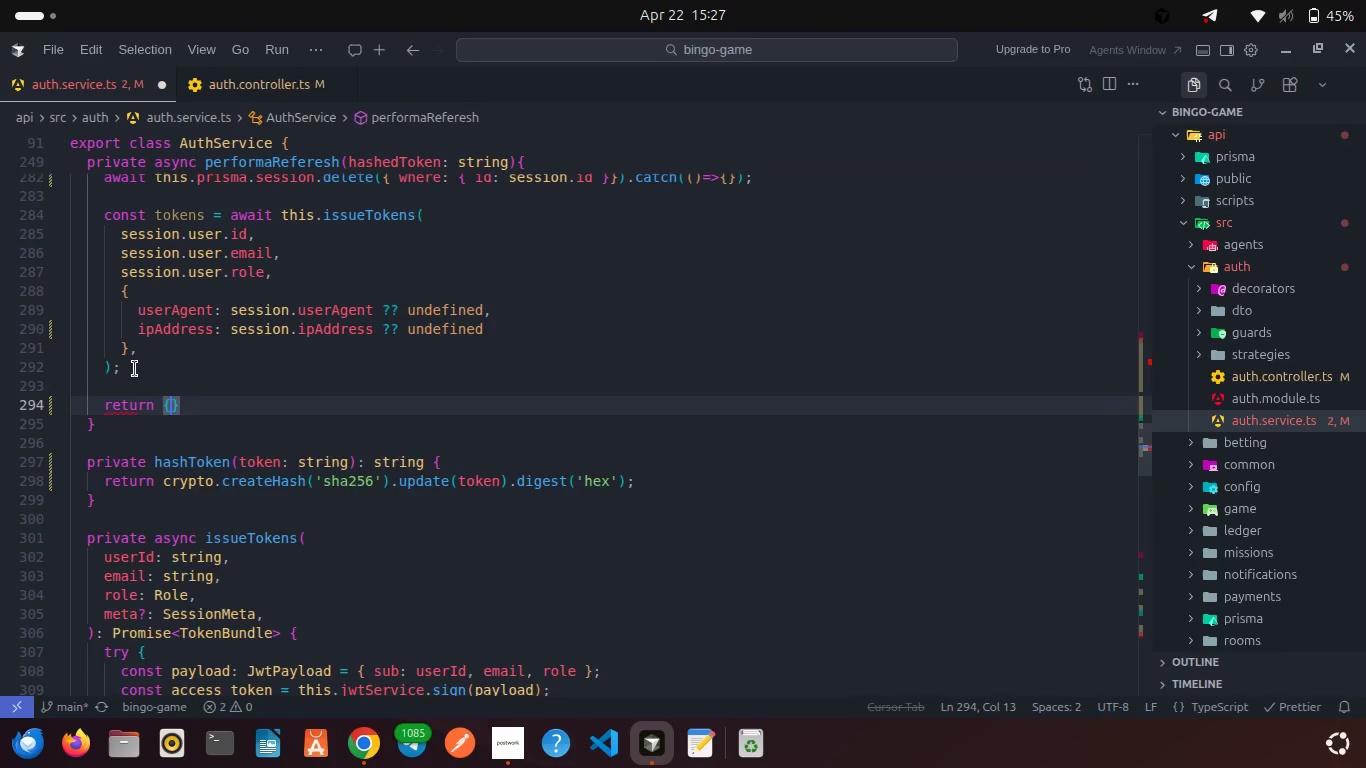 
key(Shift+BracketLeft)
 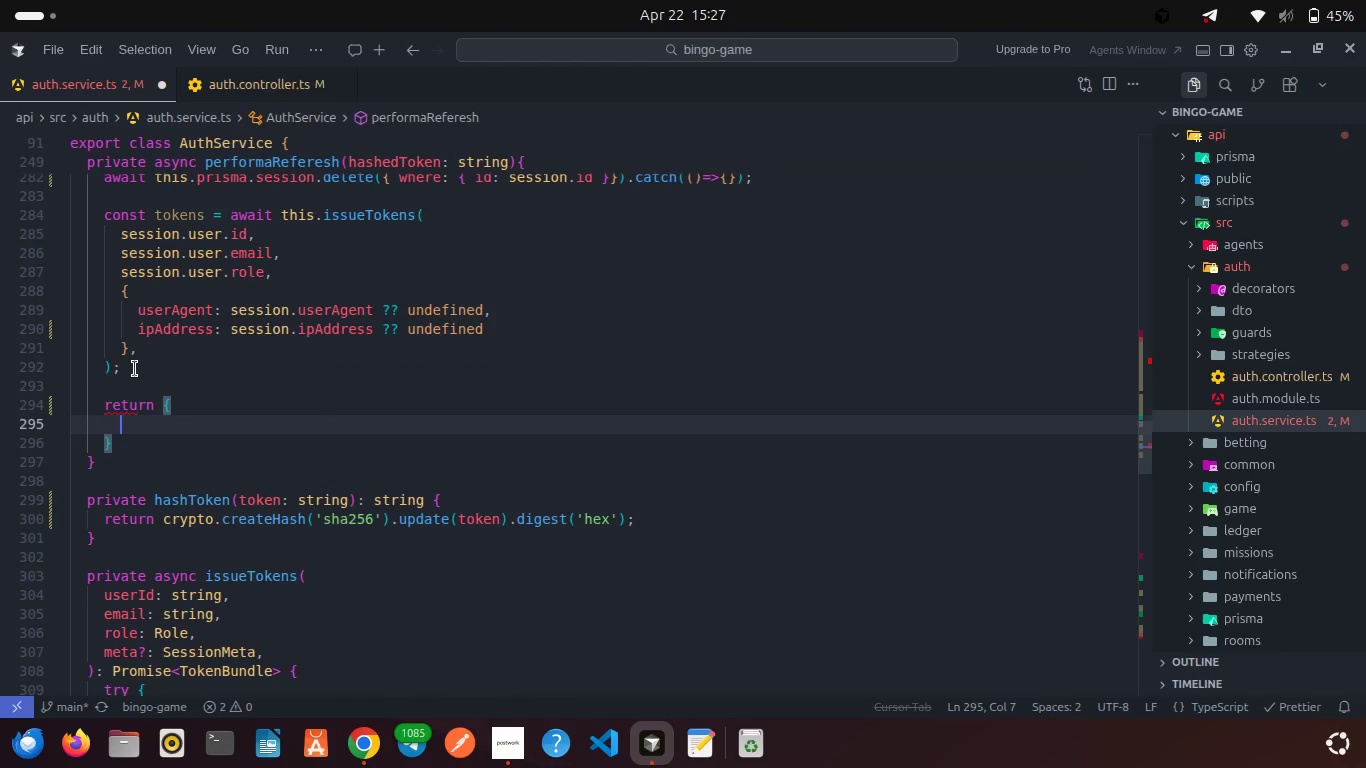 
key(Enter)
 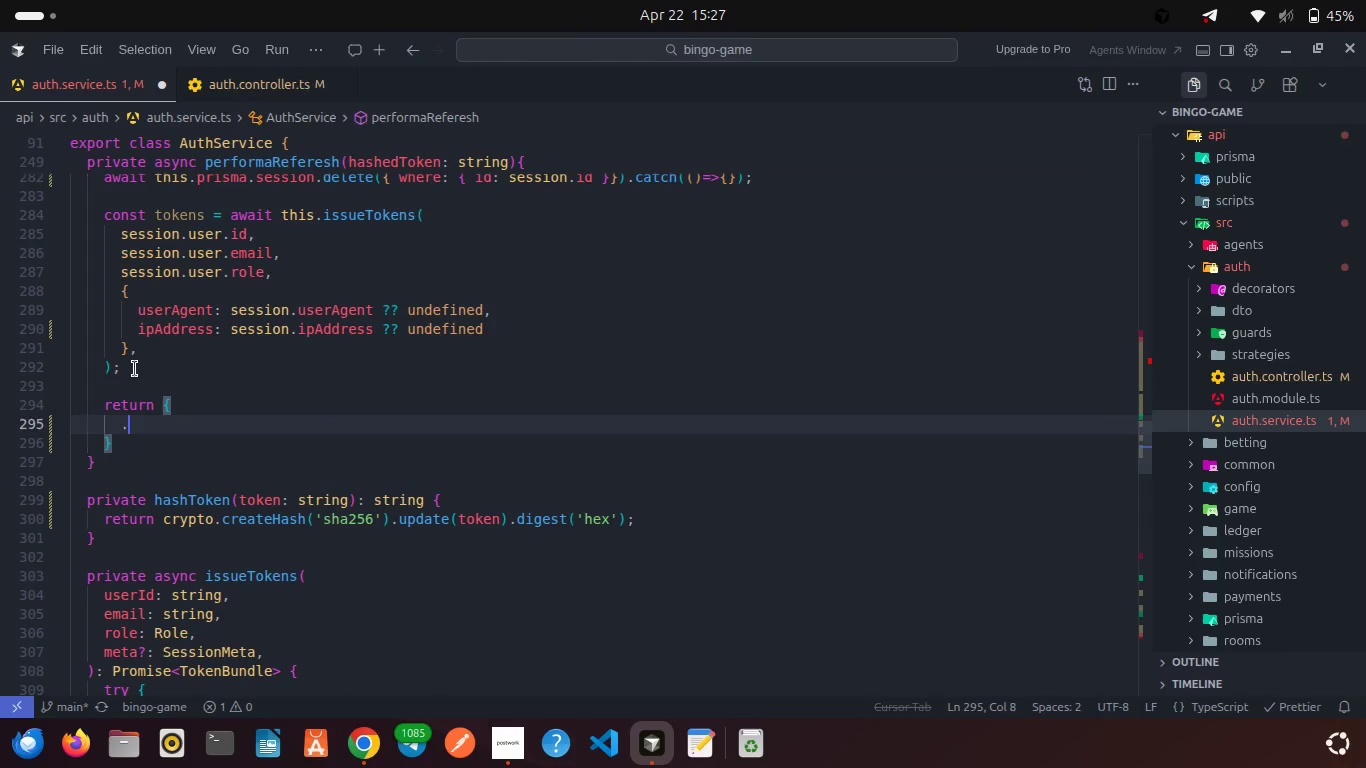 
type(..t)
key(Backspace)
type(.tok)
 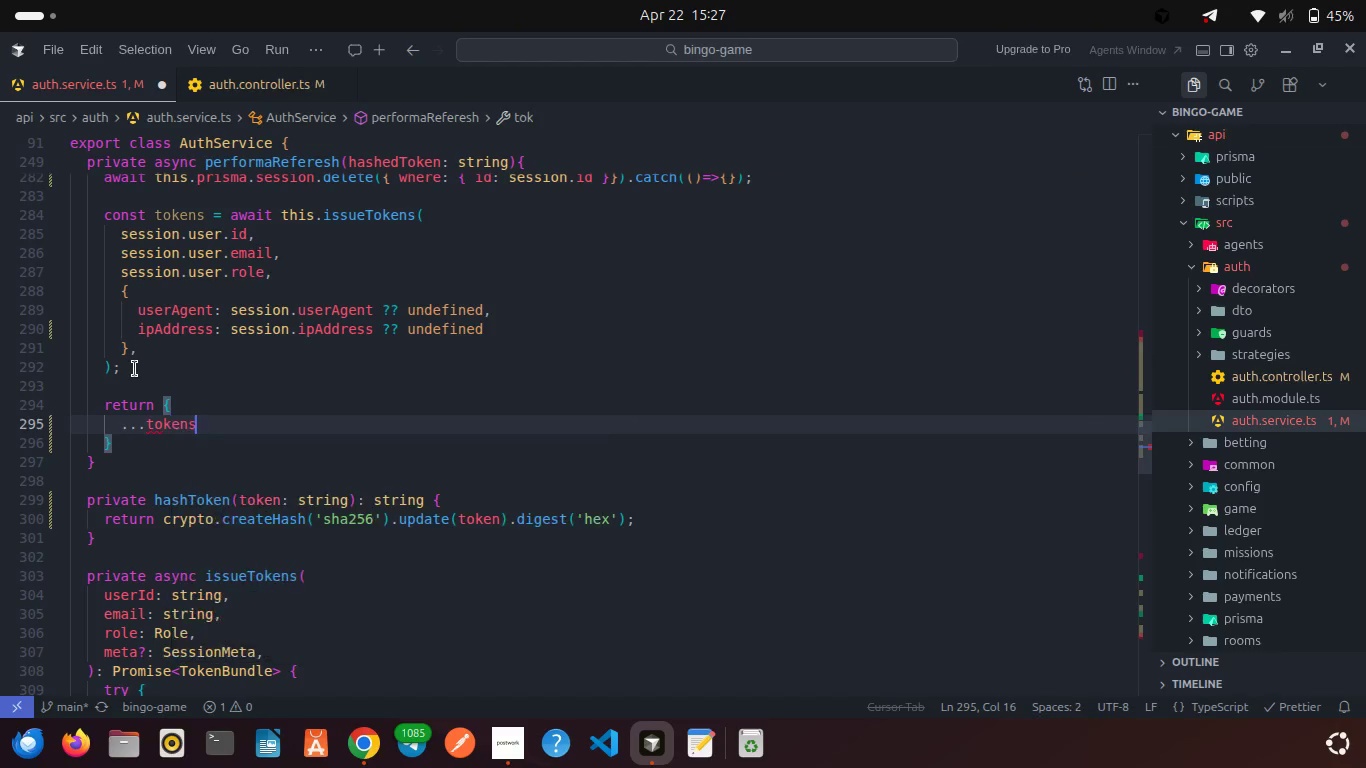 
key(Enter)
 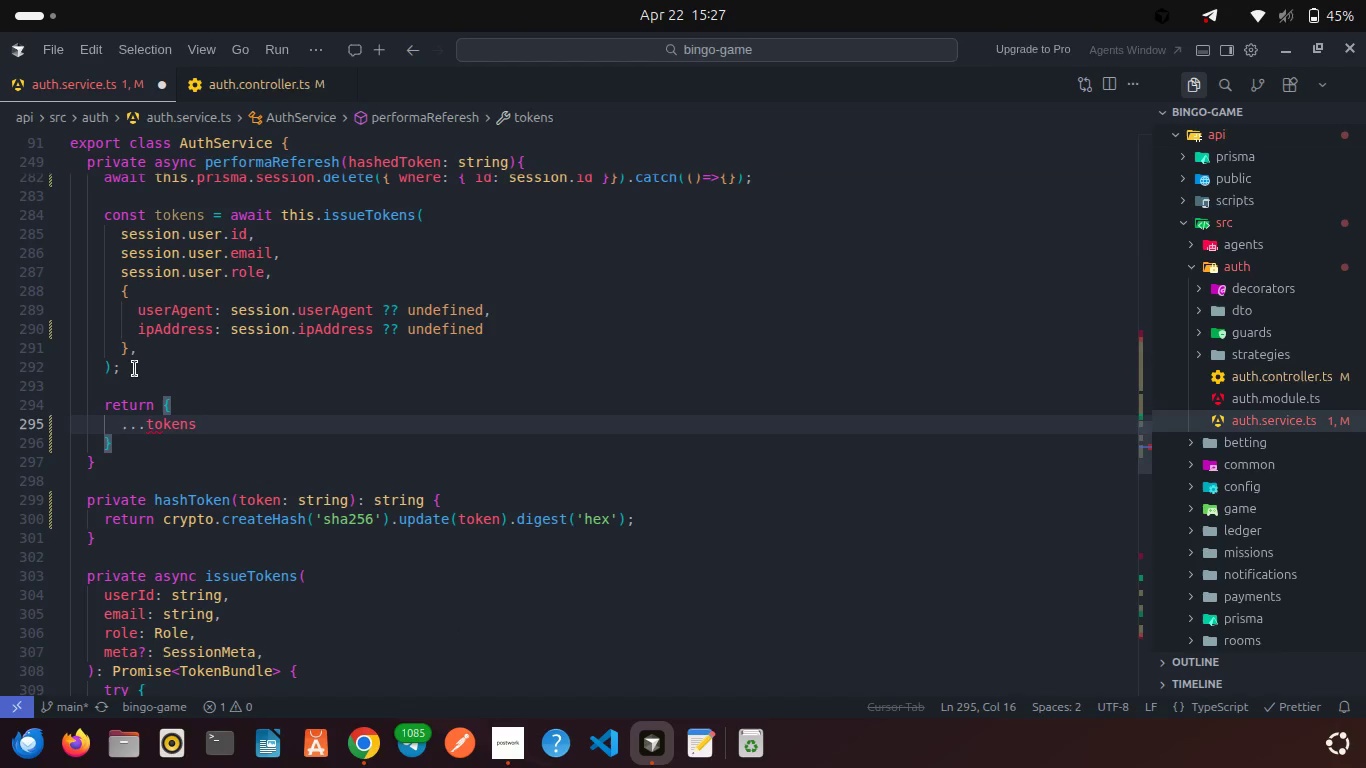 
key(Comma)
 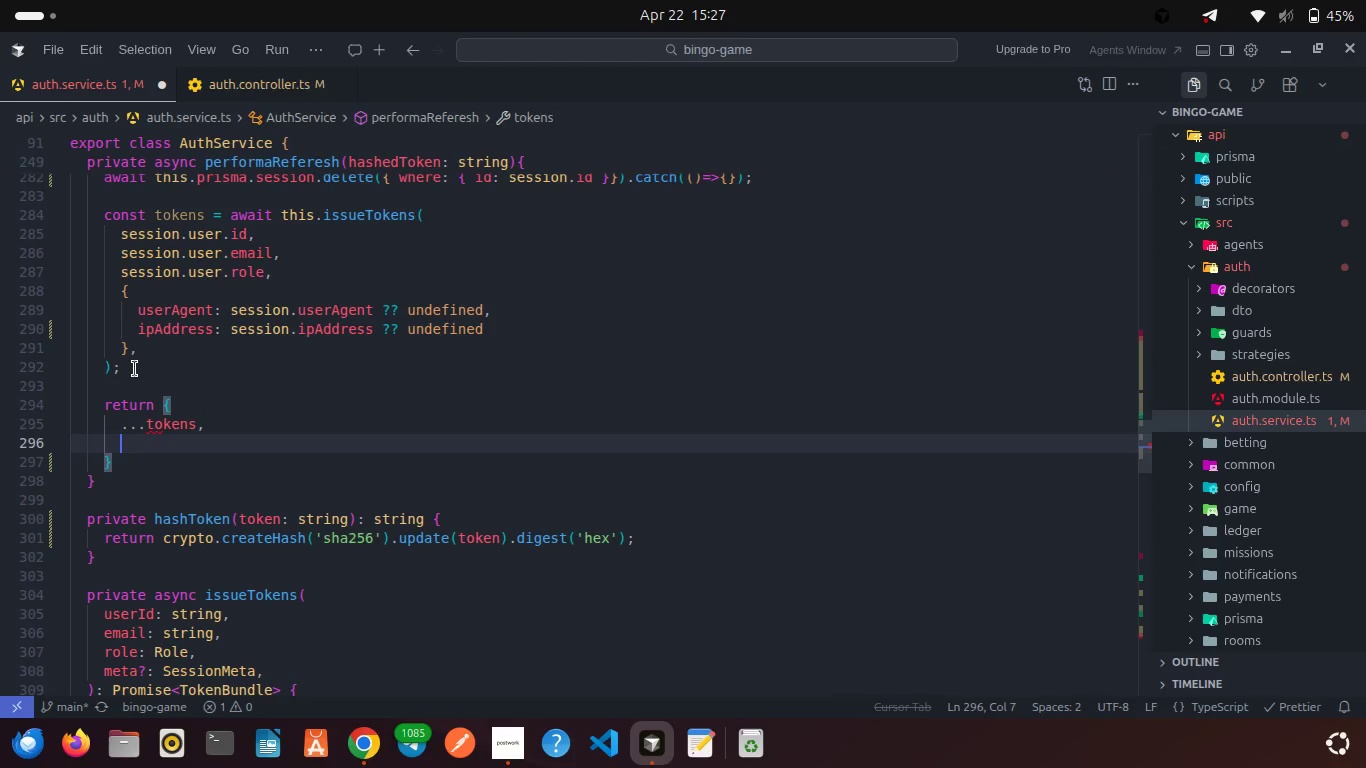 
key(Enter)
 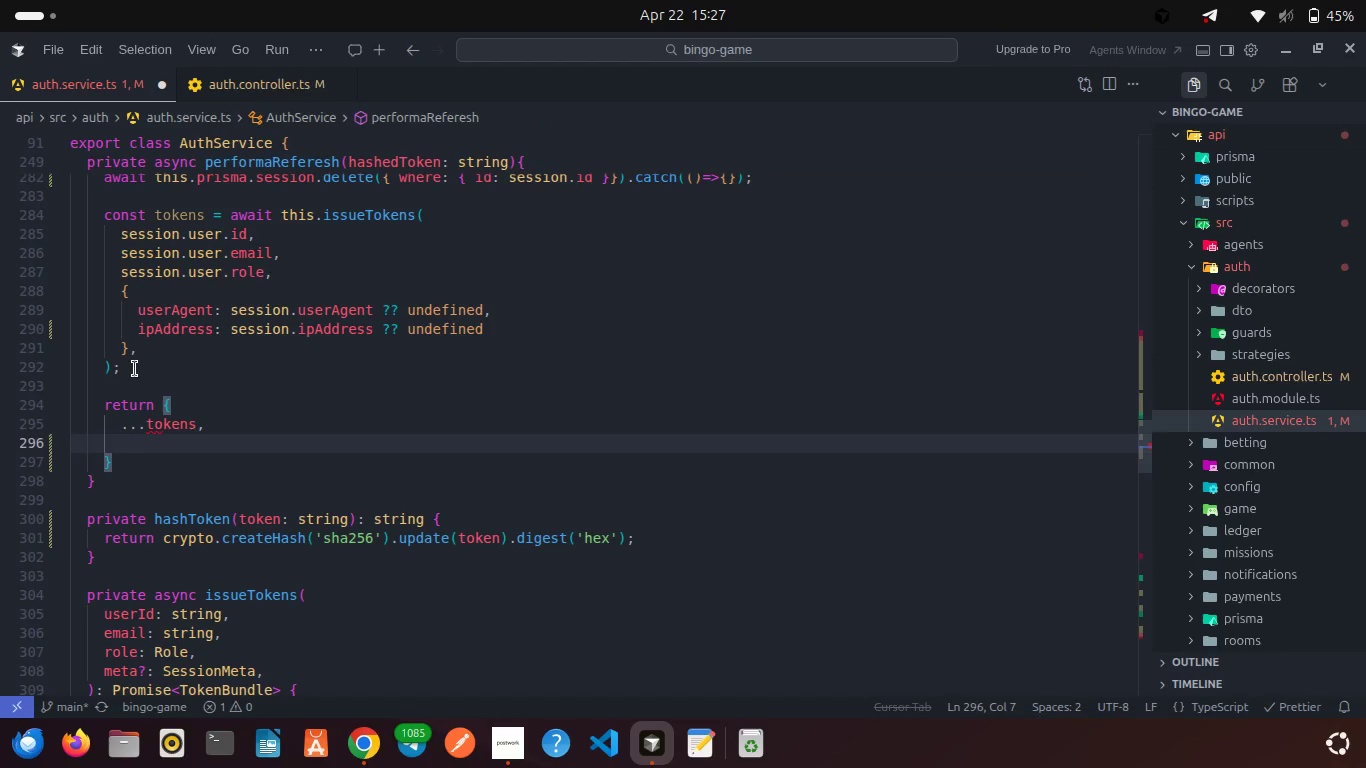 
type(uss)
key(Backspace)
type(er: this.toS)
 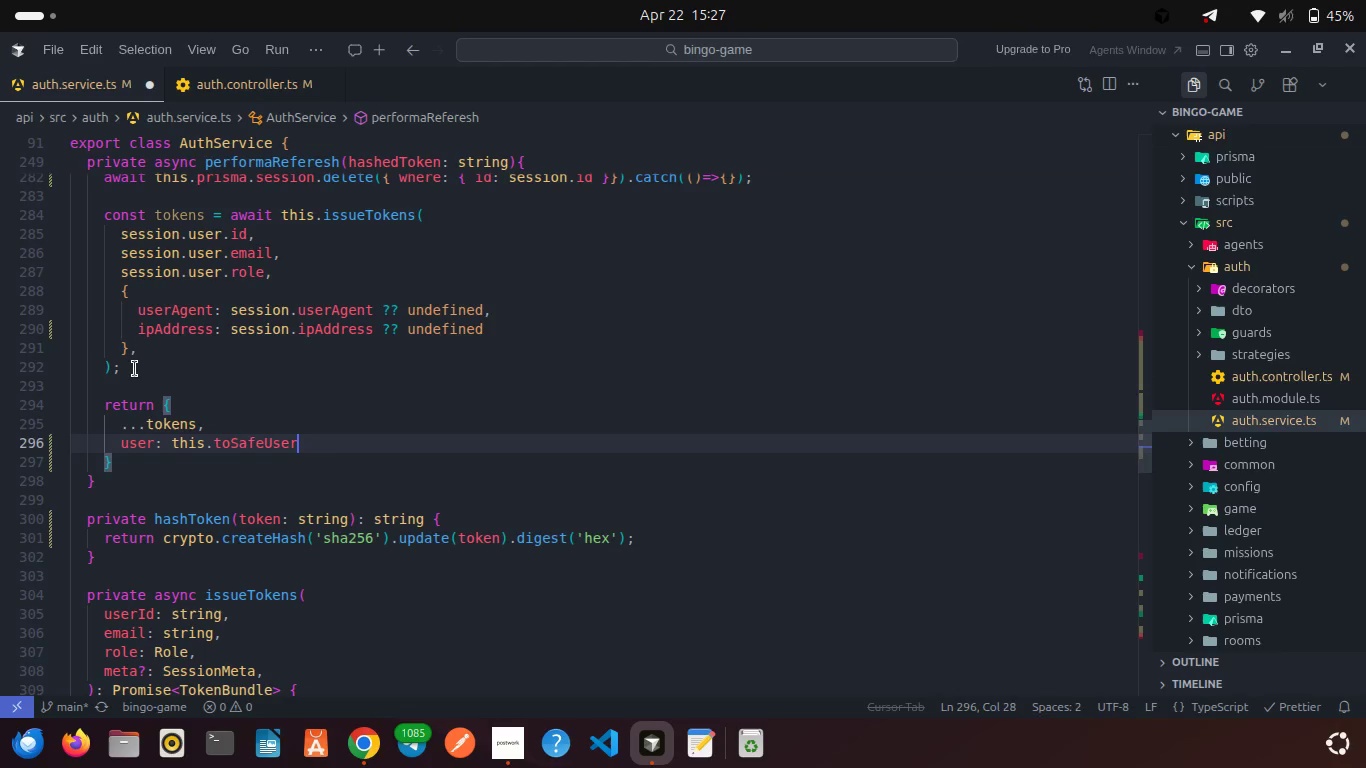 
 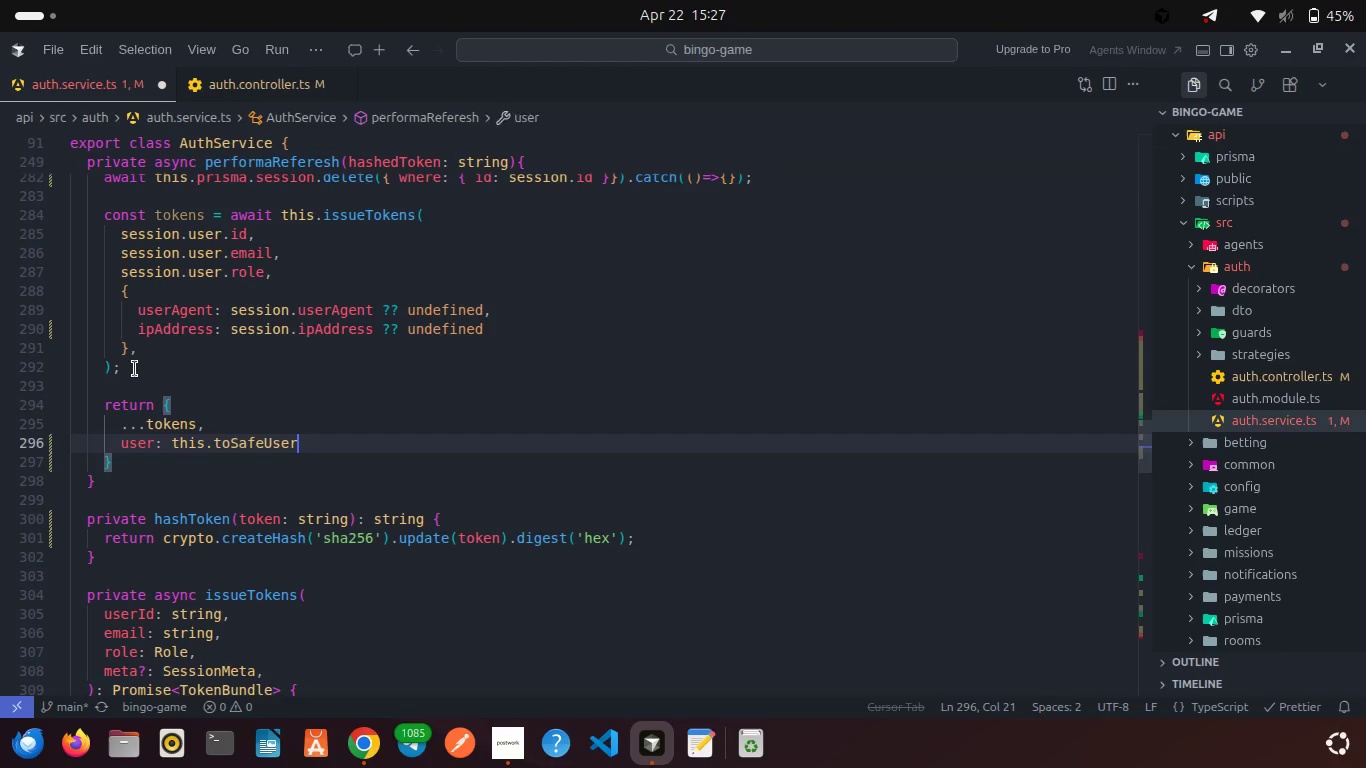 
key(Enter)
 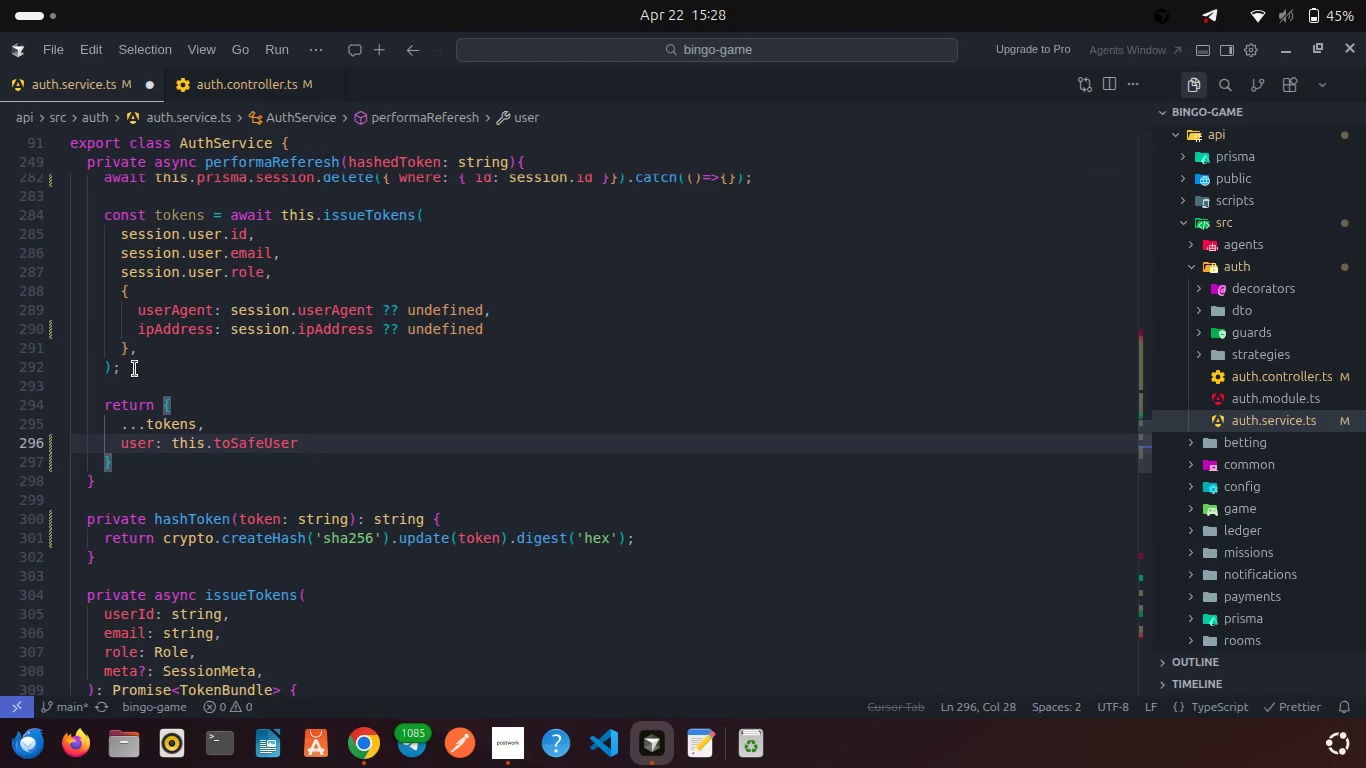 
type((sess)
 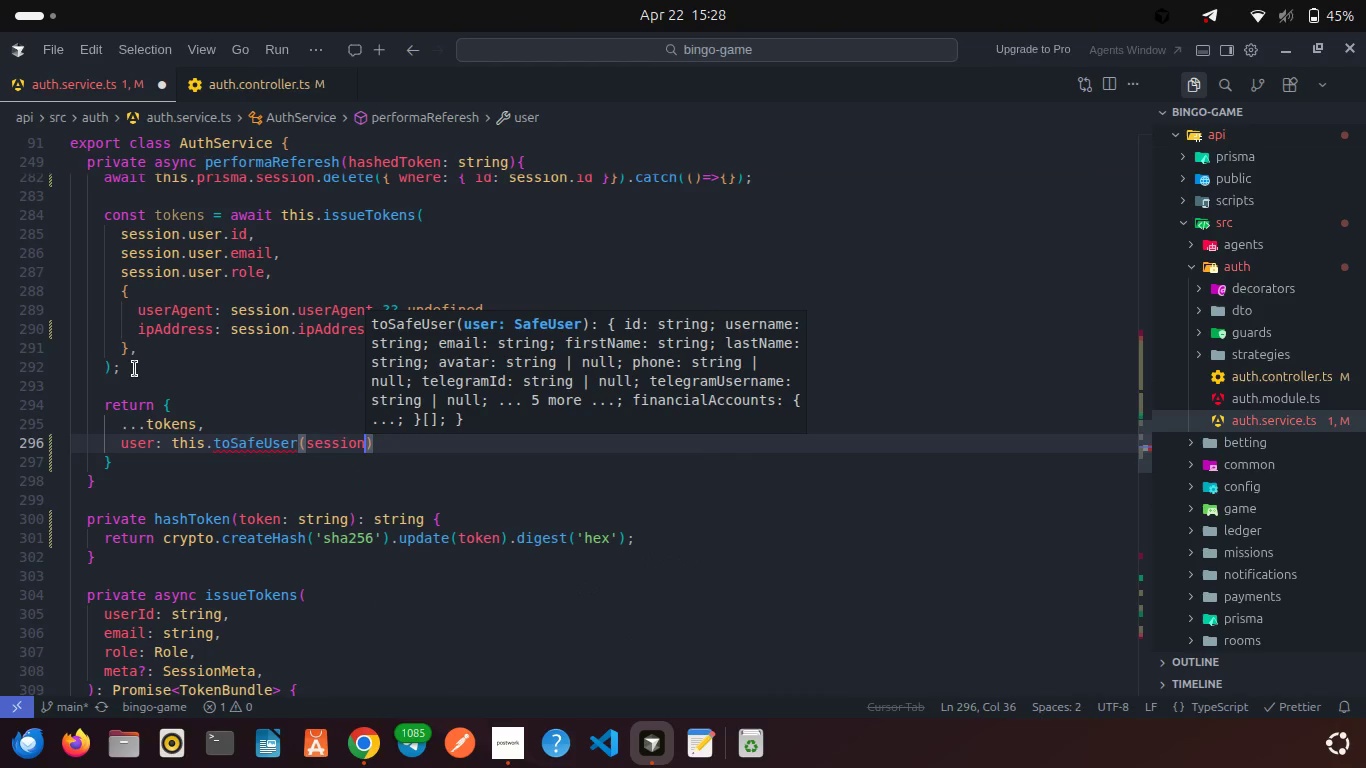 
key(Enter)
 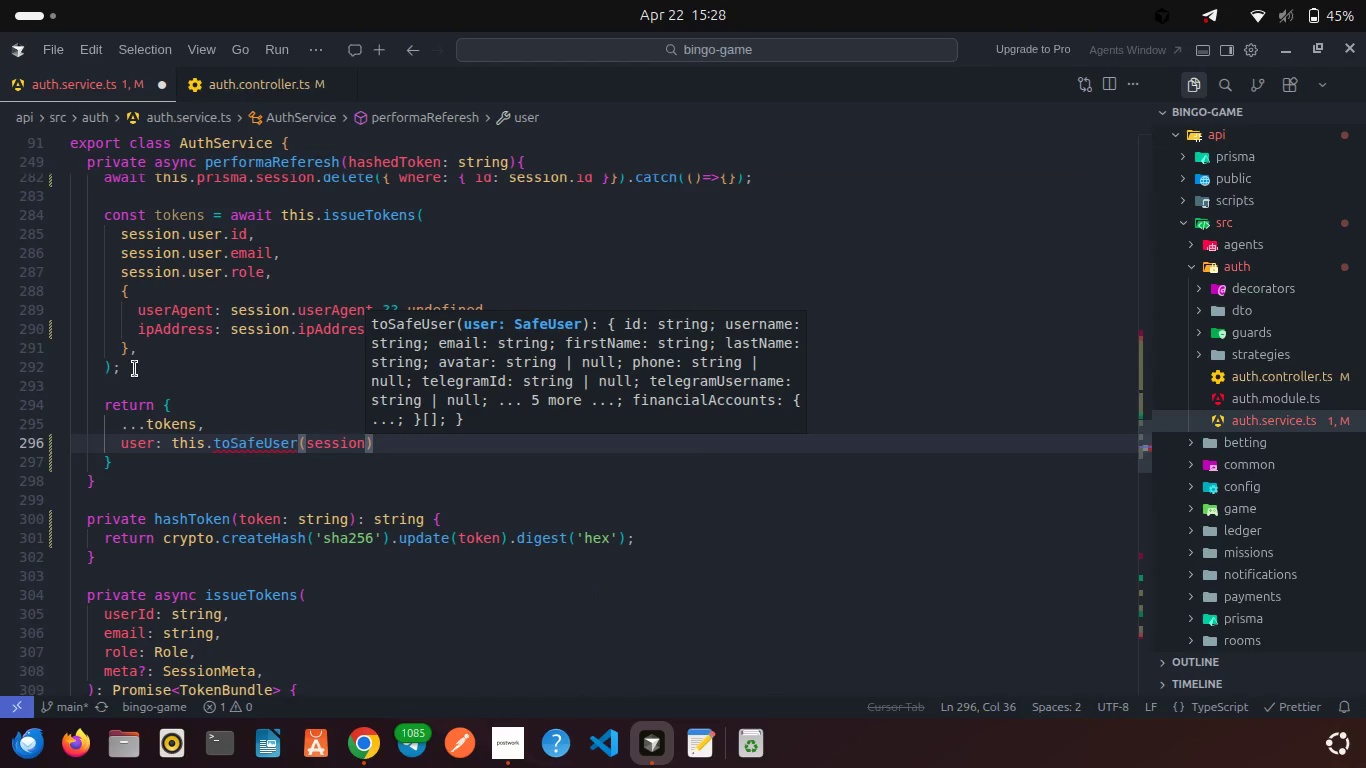 
type(.us)
 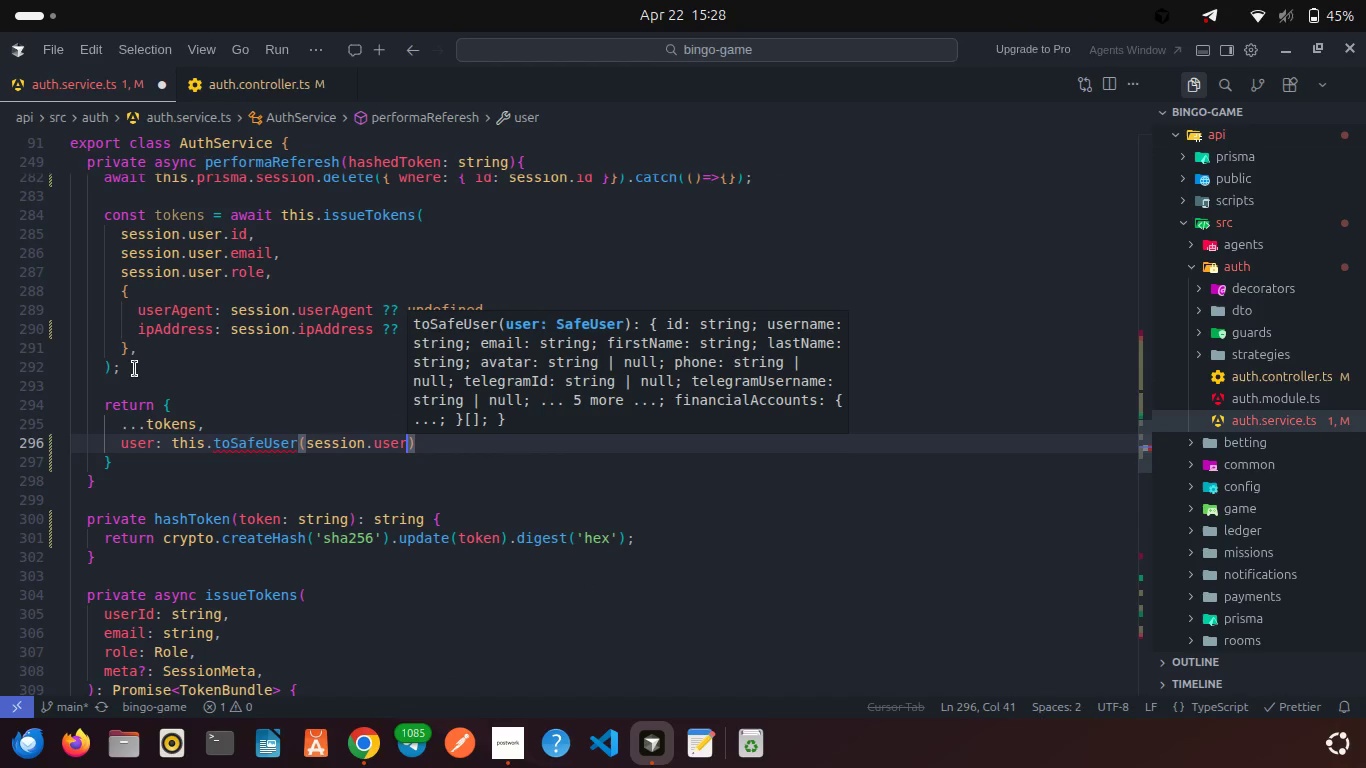 
key(Enter)
 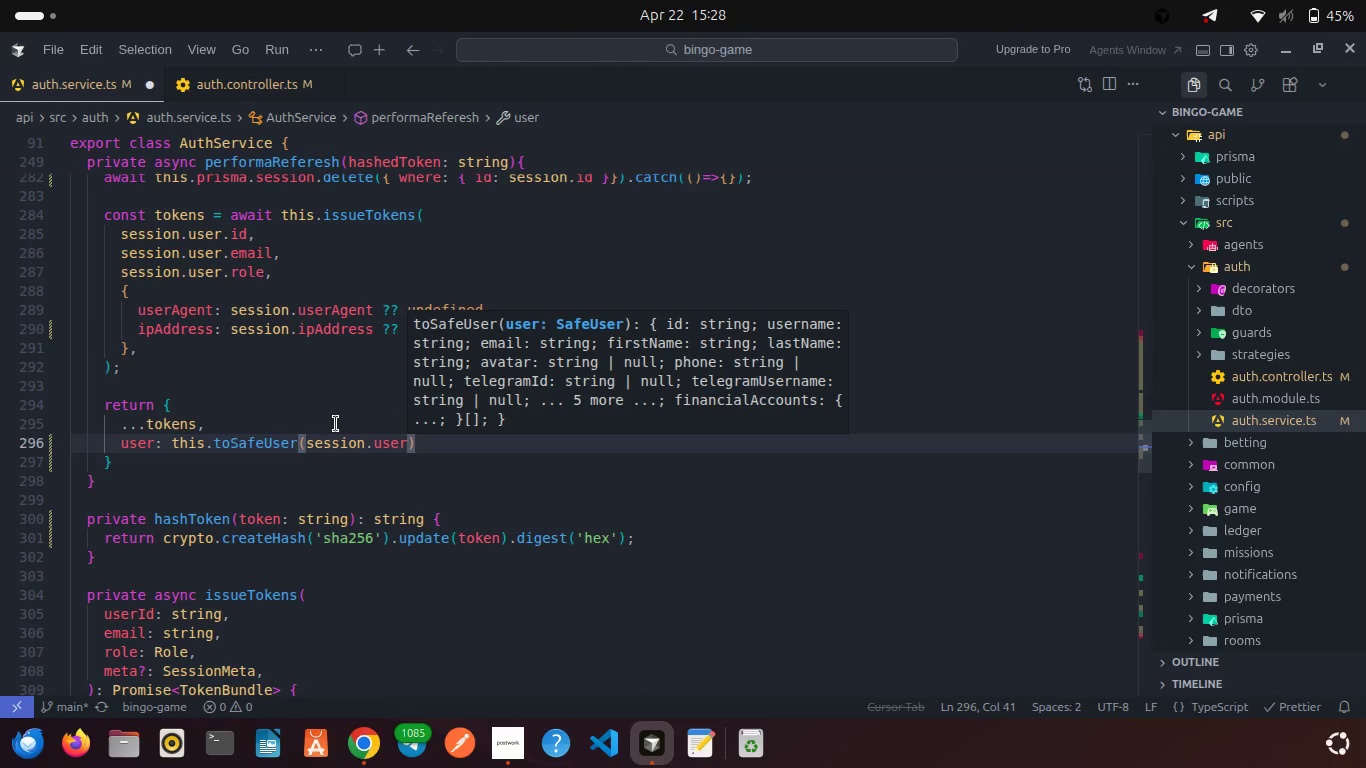 
left_click([336, 424])
 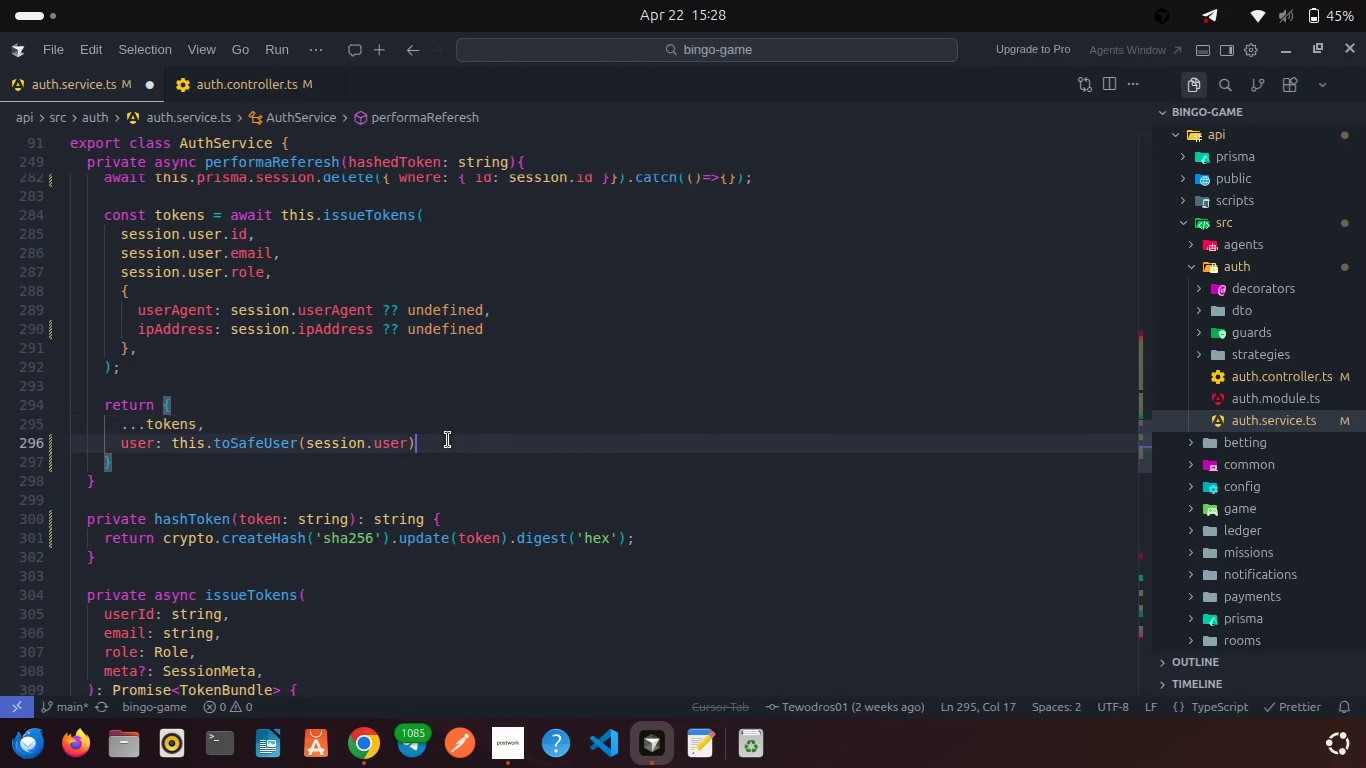 
left_click([448, 440])
 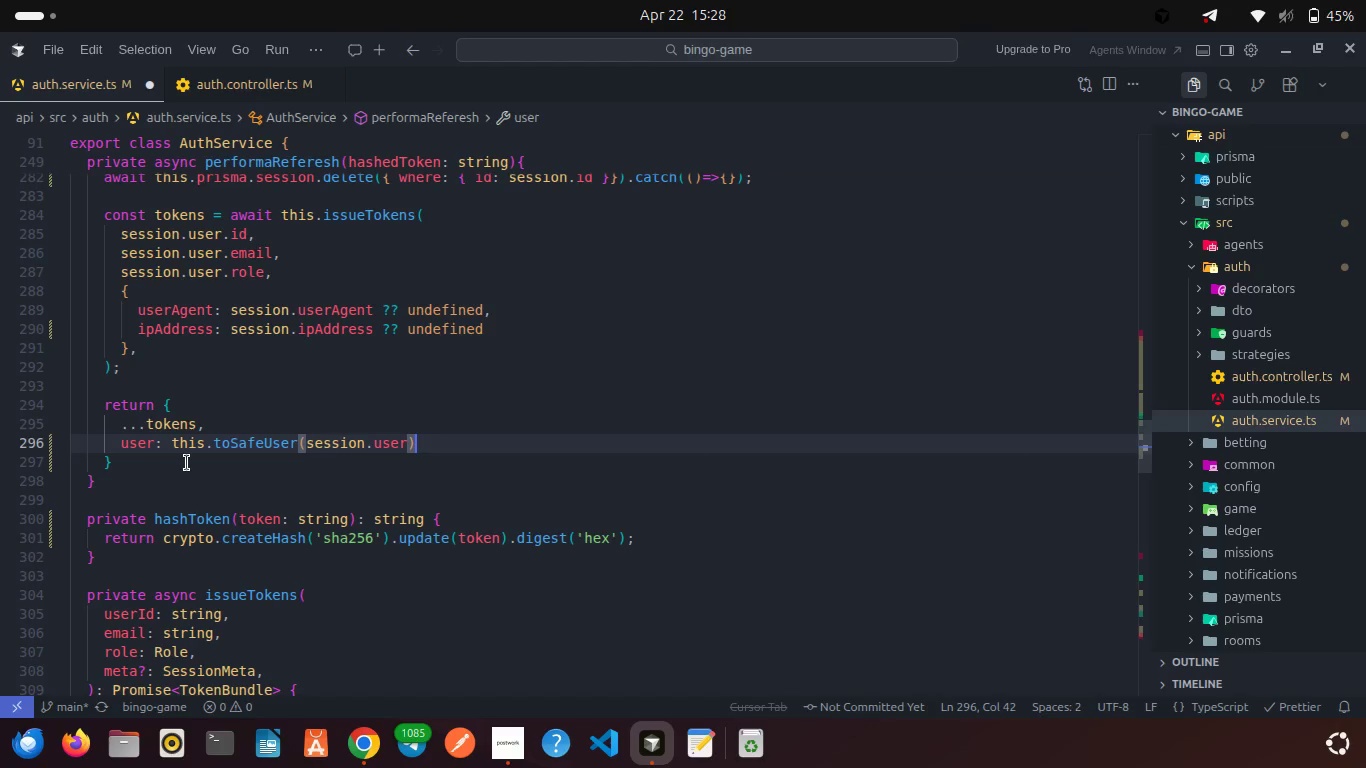 
left_click([187, 463])
 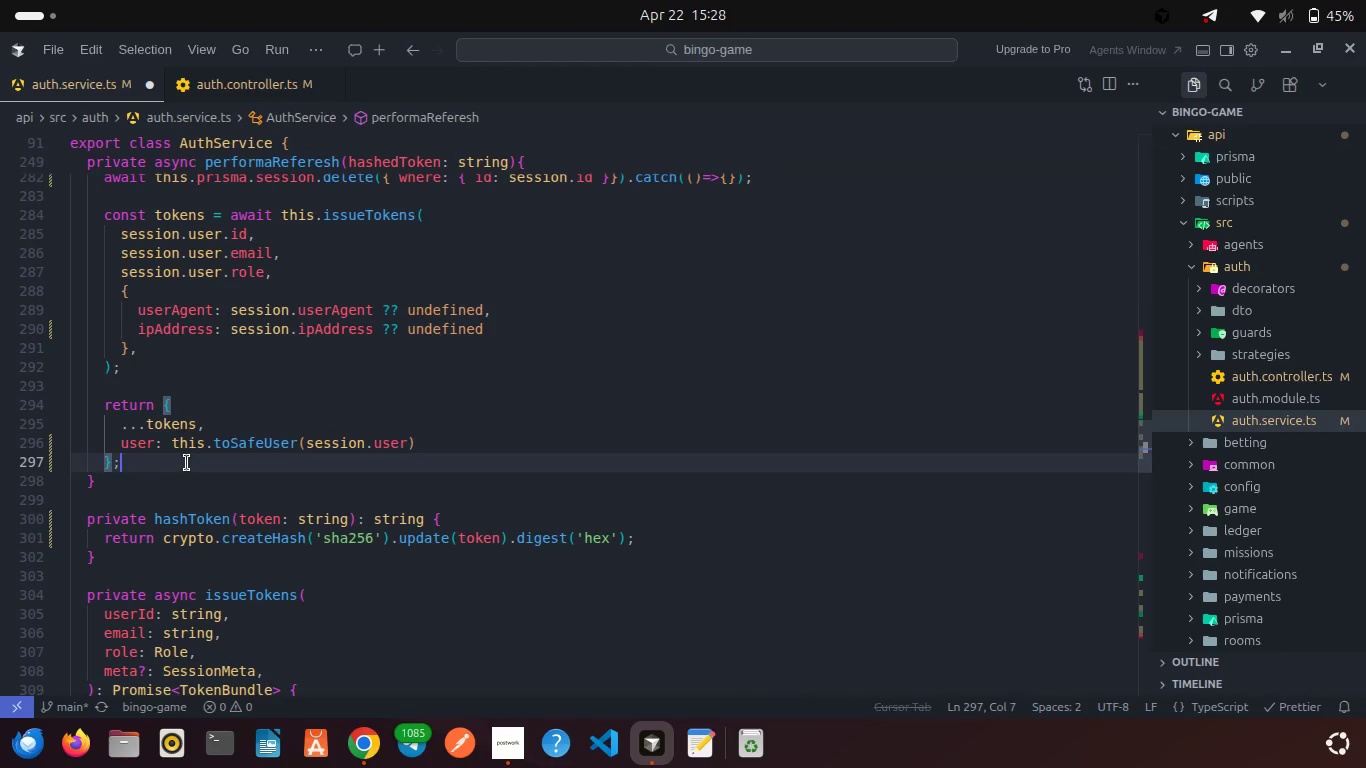 
key(Semicolon)
 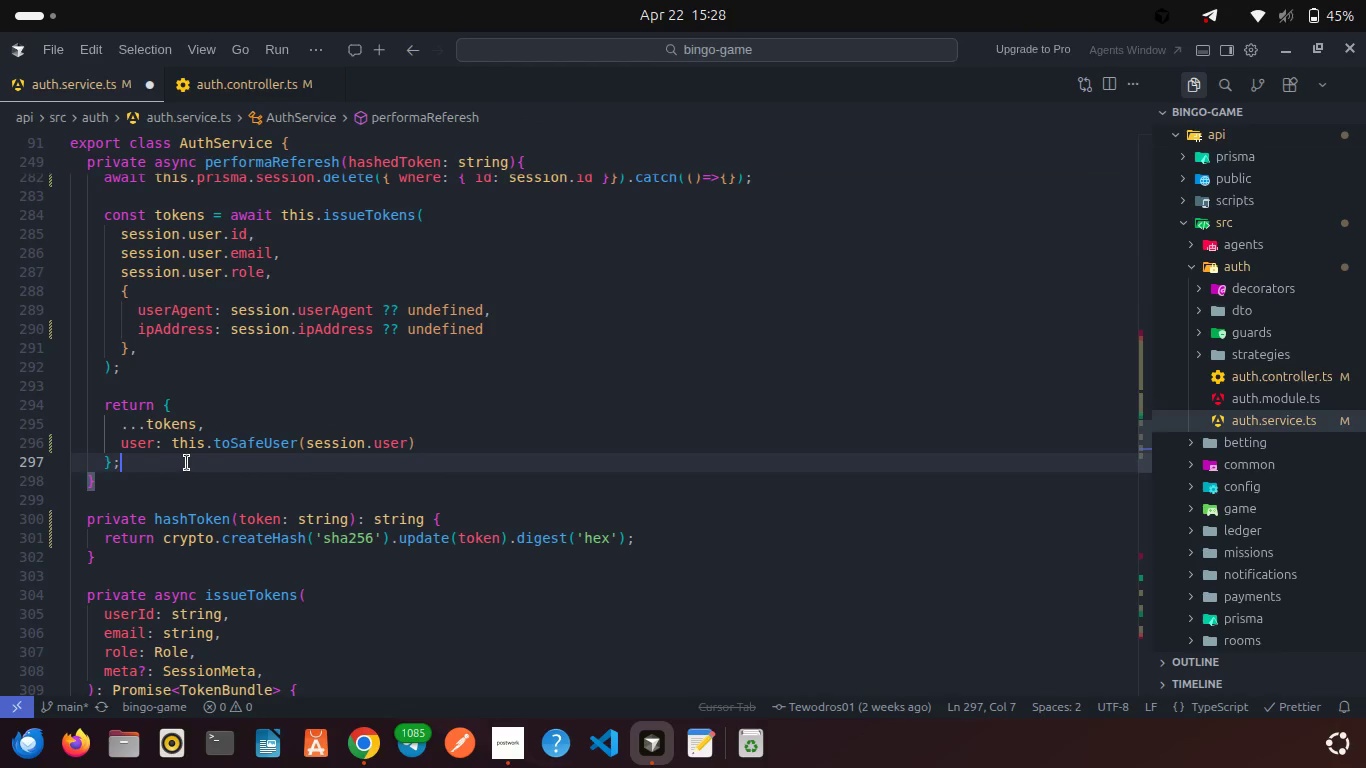 
key(Control+S)
 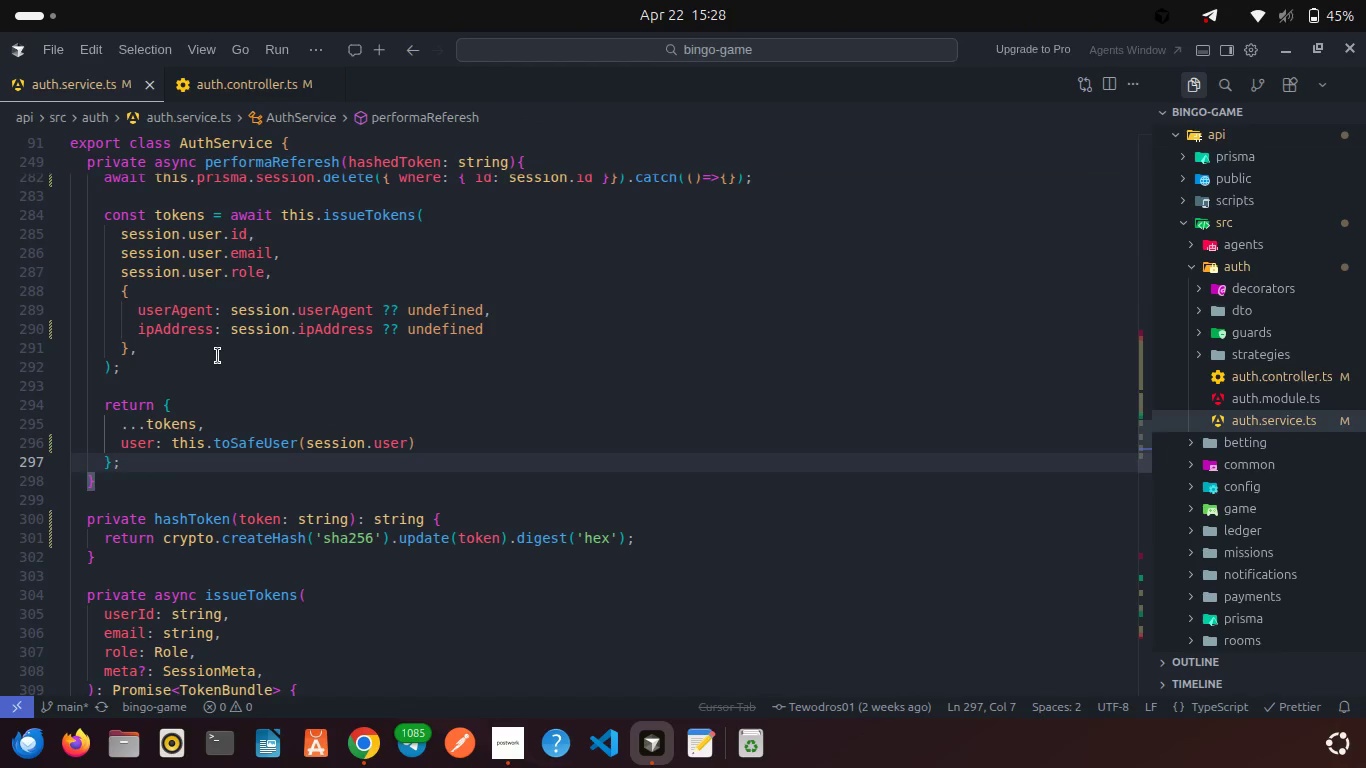 
scroll: coordinate [218, 356], scroll_direction: up, amount: 9.0
 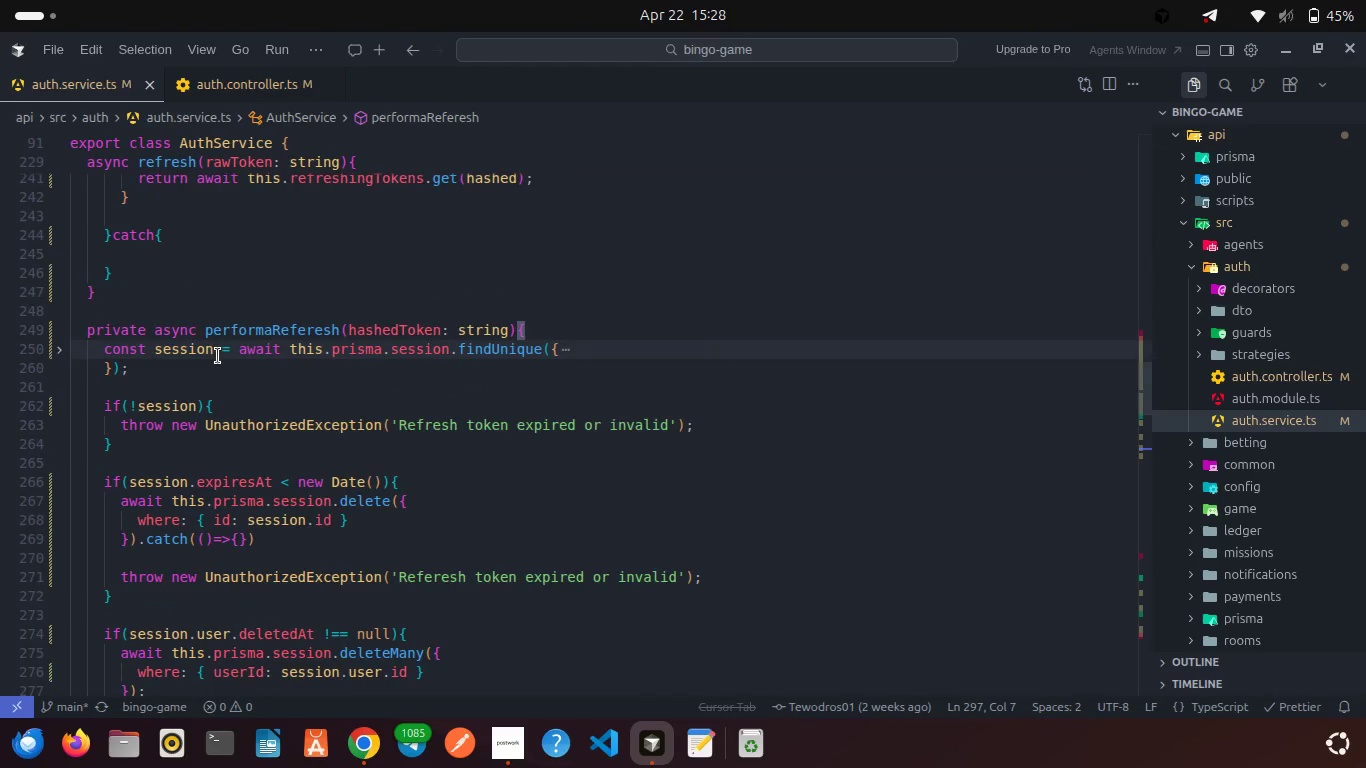 
scroll: coordinate [218, 356], scroll_direction: down, amount: 1.0
 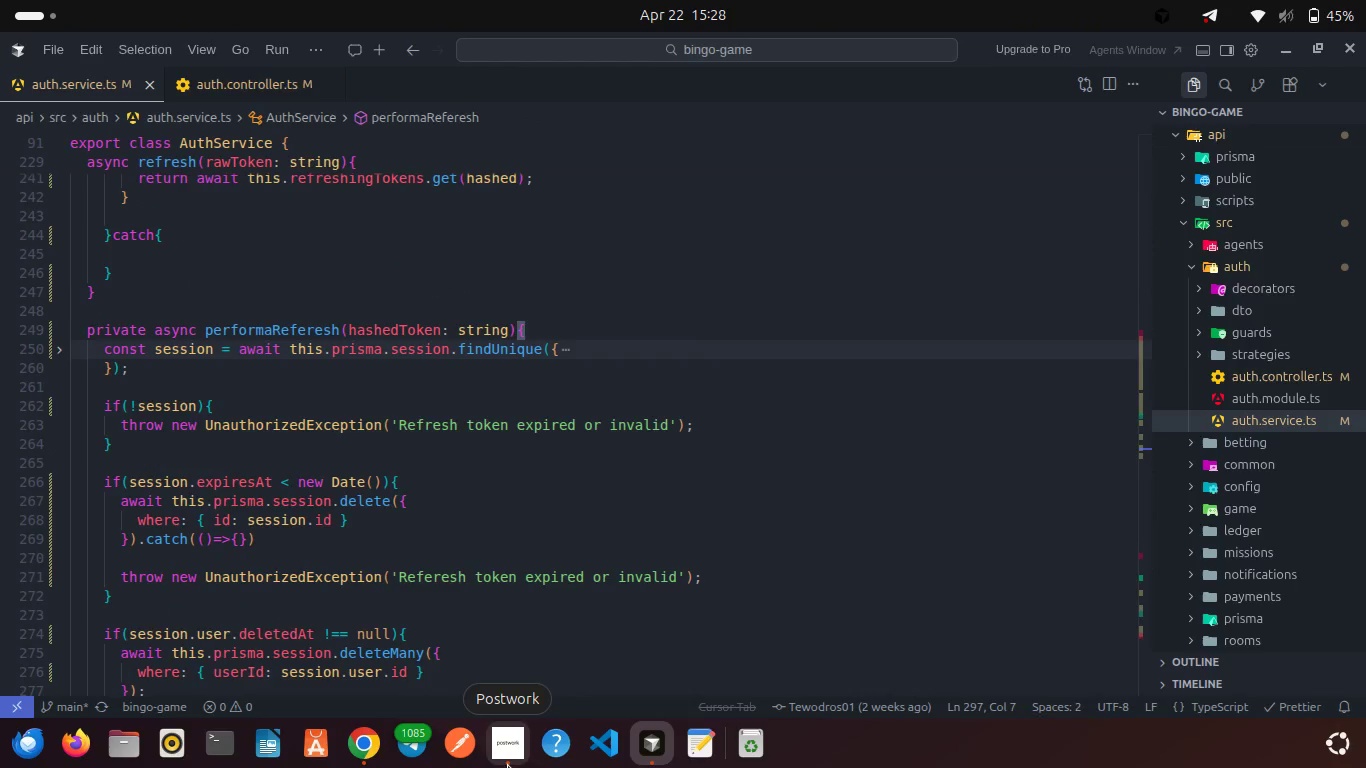 
left_click([508, 765])